 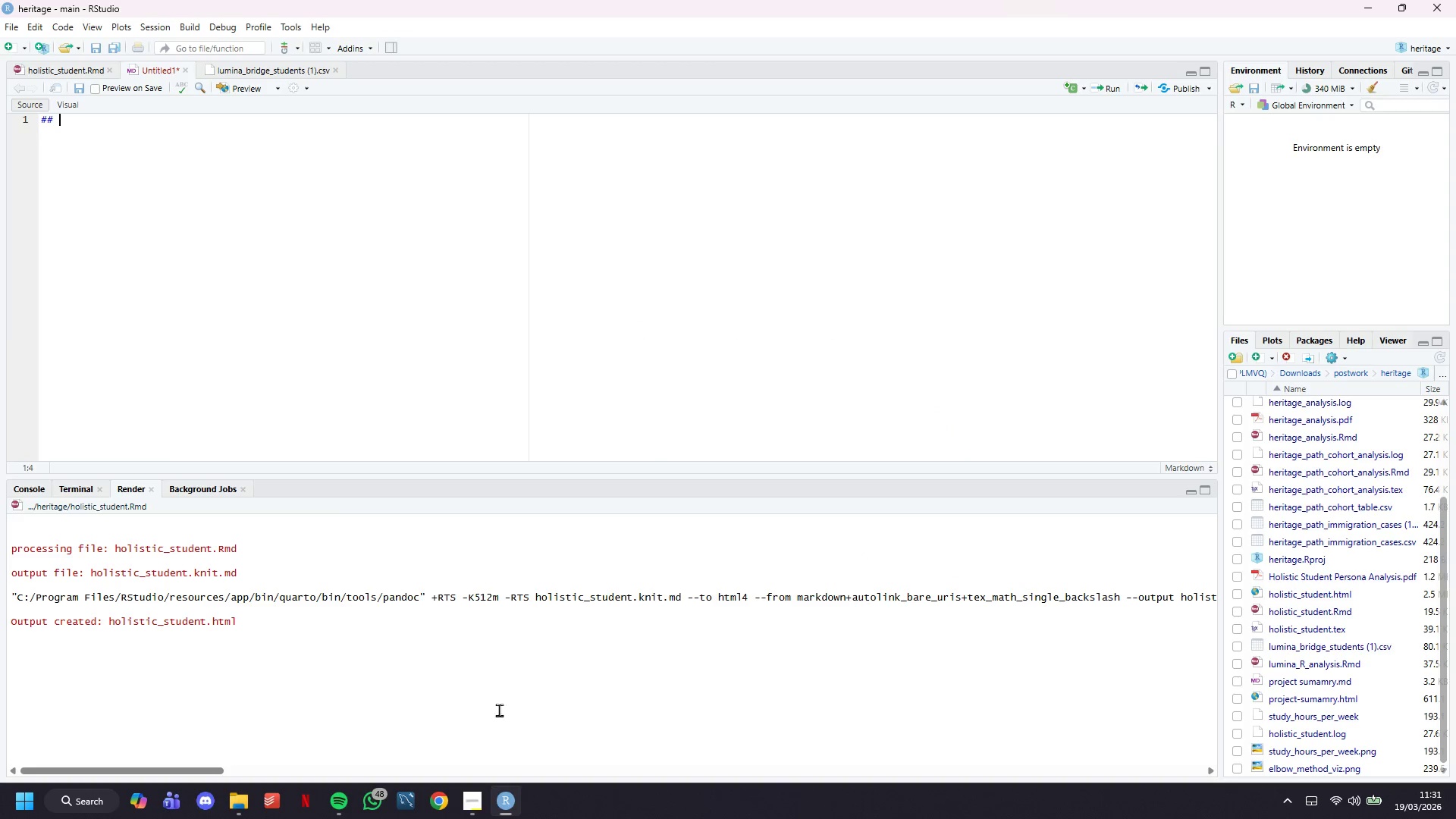 
key(Control+V)
 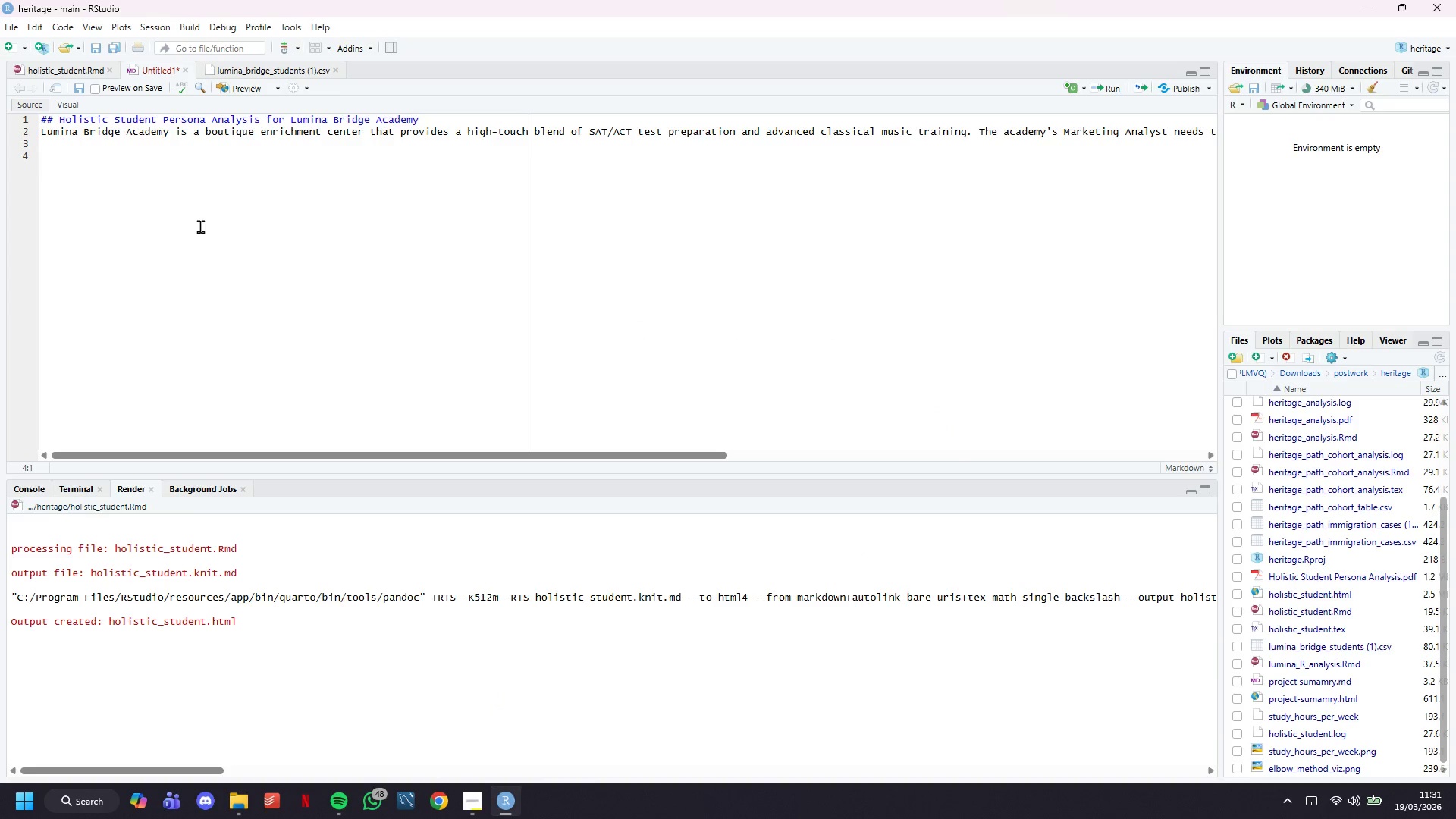 
scroll: coordinate [200, 226], scroll_direction: up, amount: 4.0
 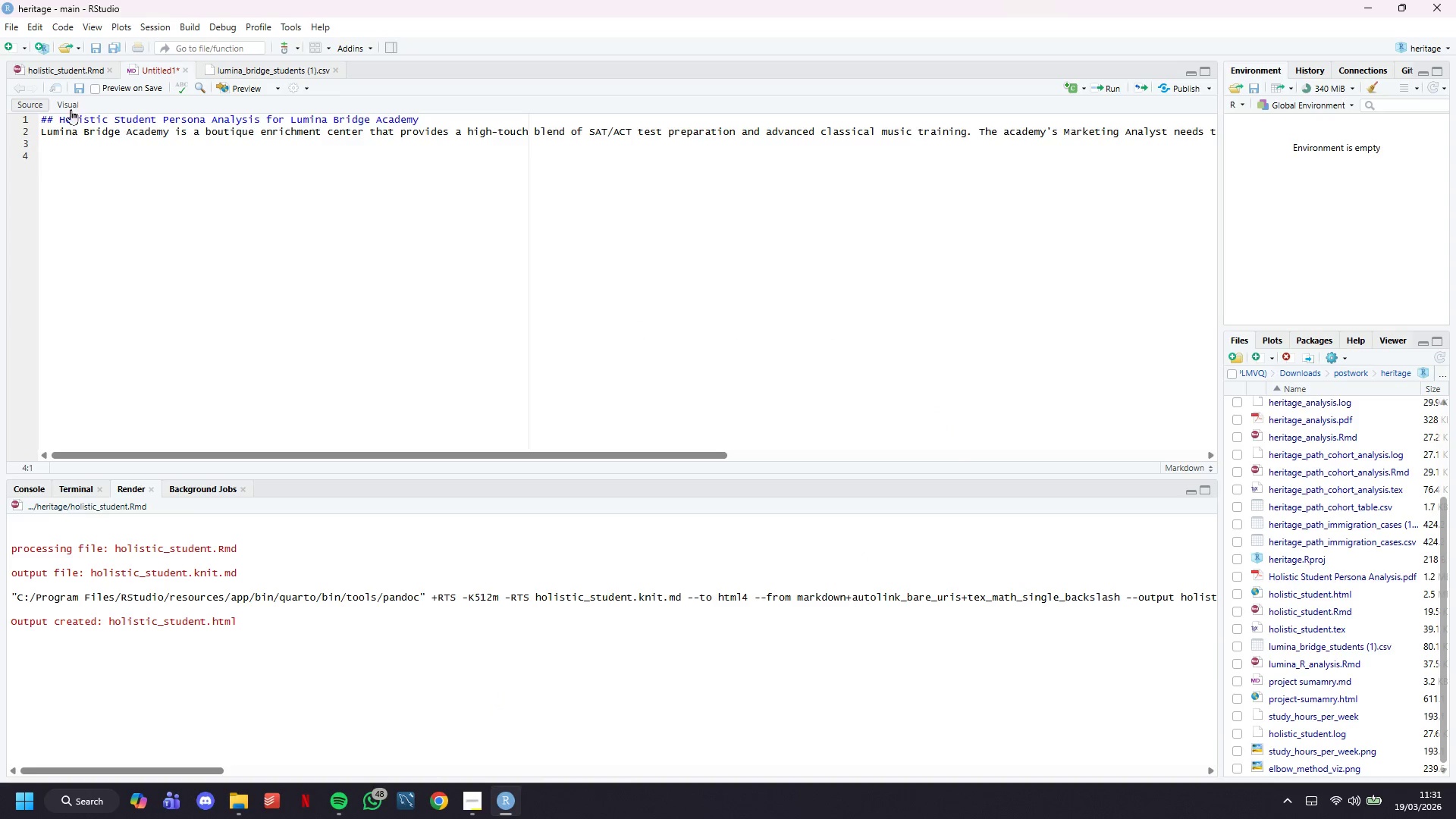 
left_click([70, 109])
 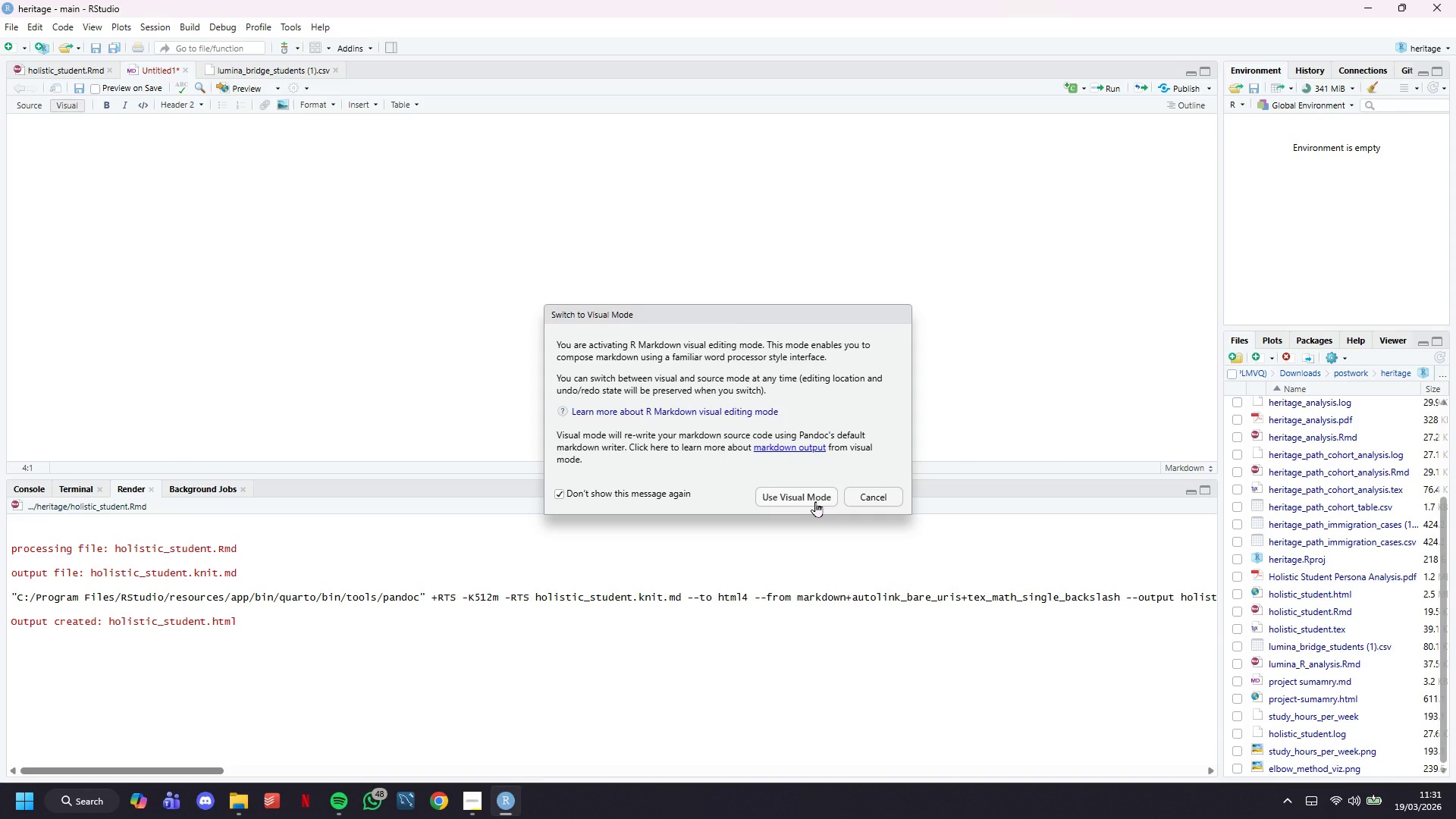 
left_click([815, 501])
 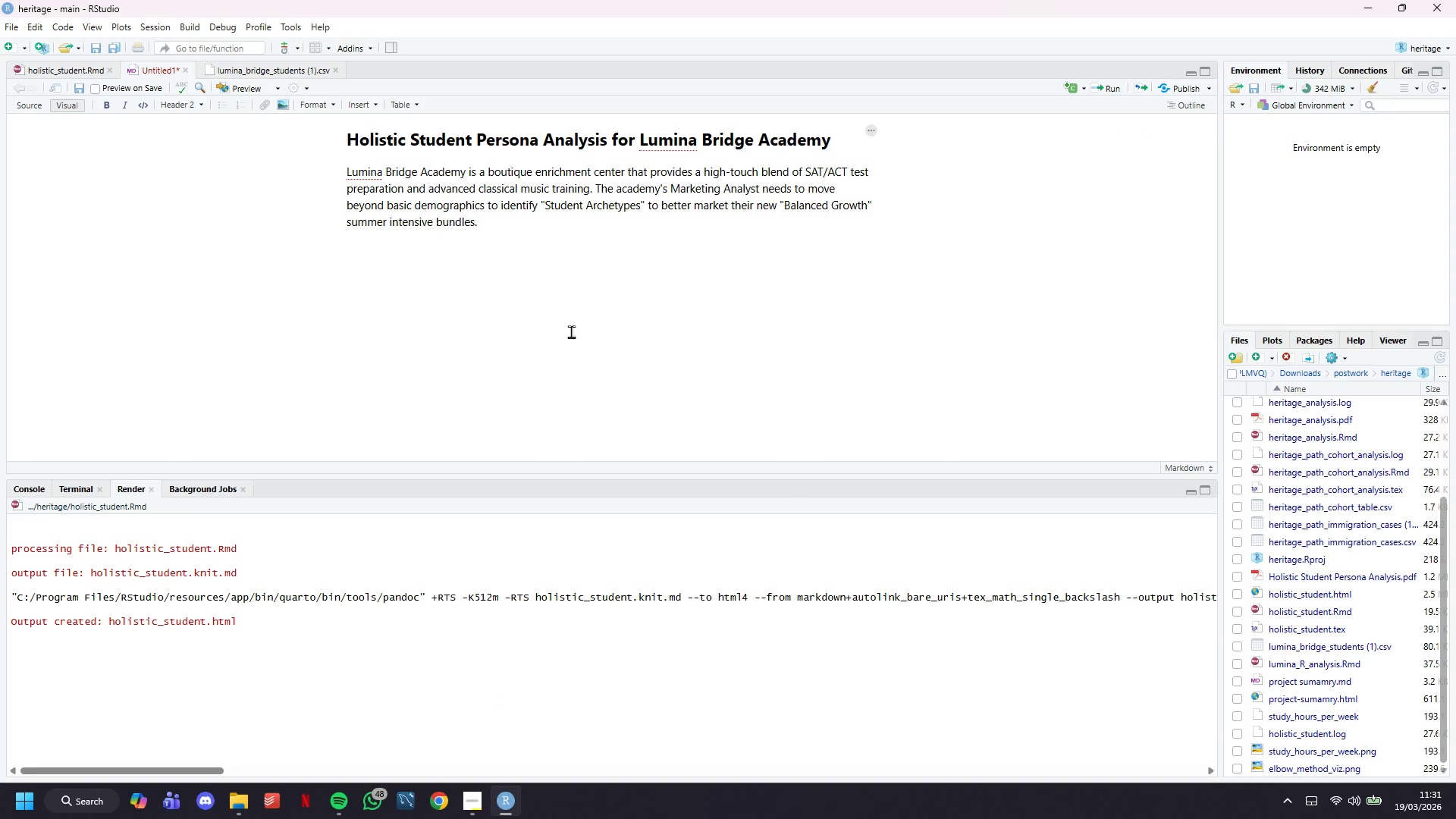 
left_click([528, 226])
 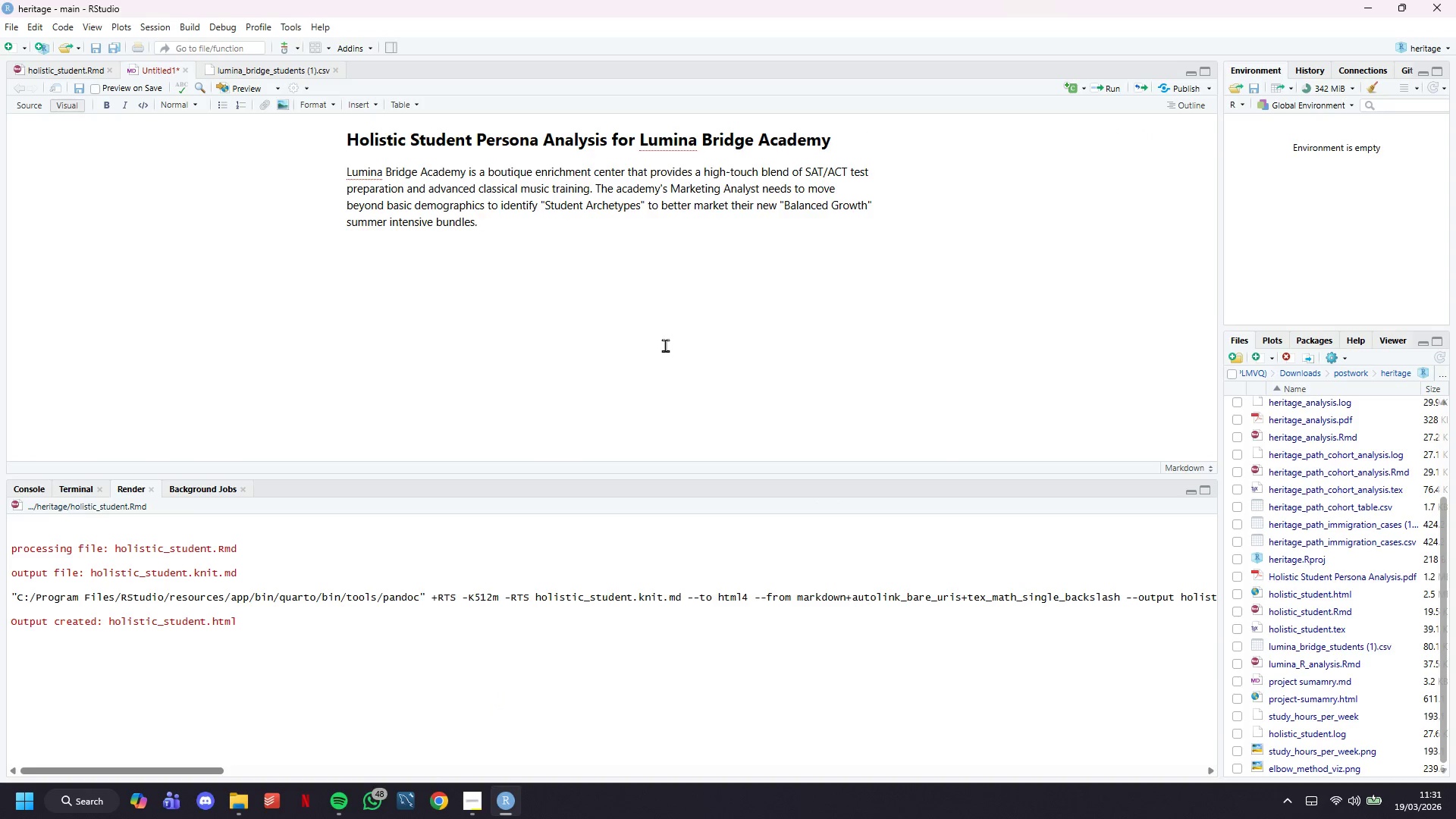 
scroll: coordinate [513, 243], scroll_direction: down, amount: 1.0
 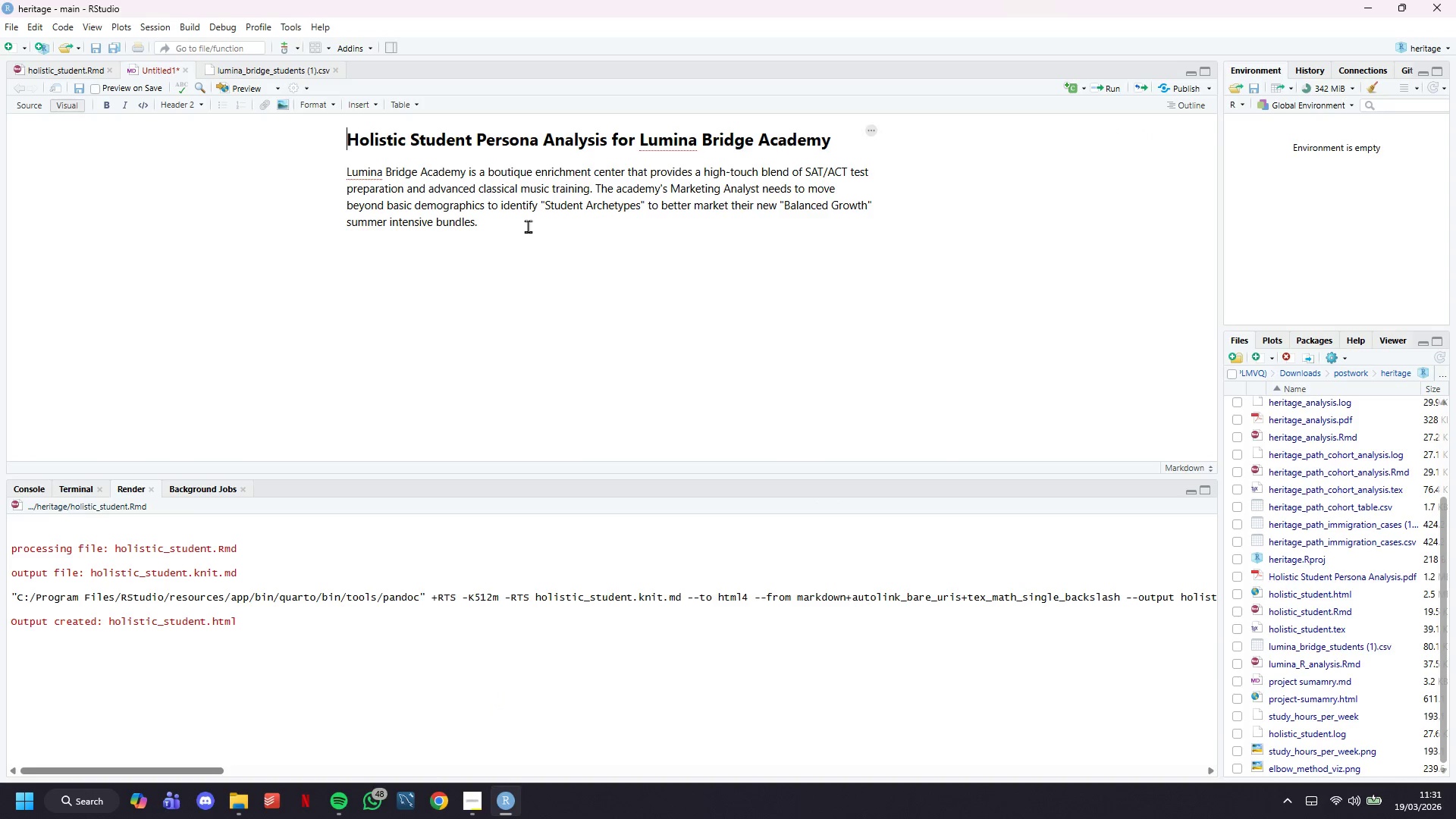 
scroll: coordinate [665, 345], scroll_direction: up, amount: 1.0
 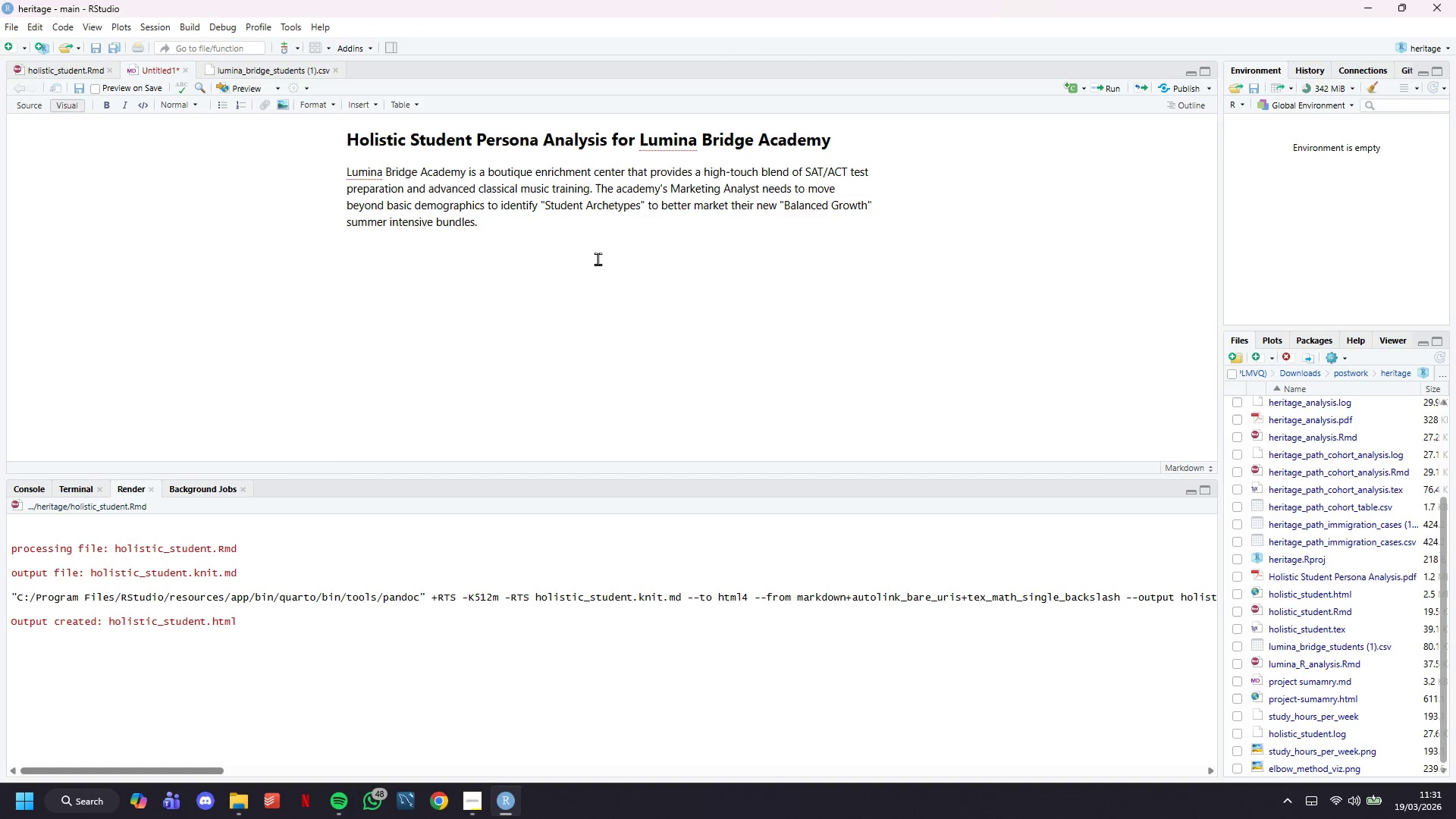 
left_click([598, 259])
 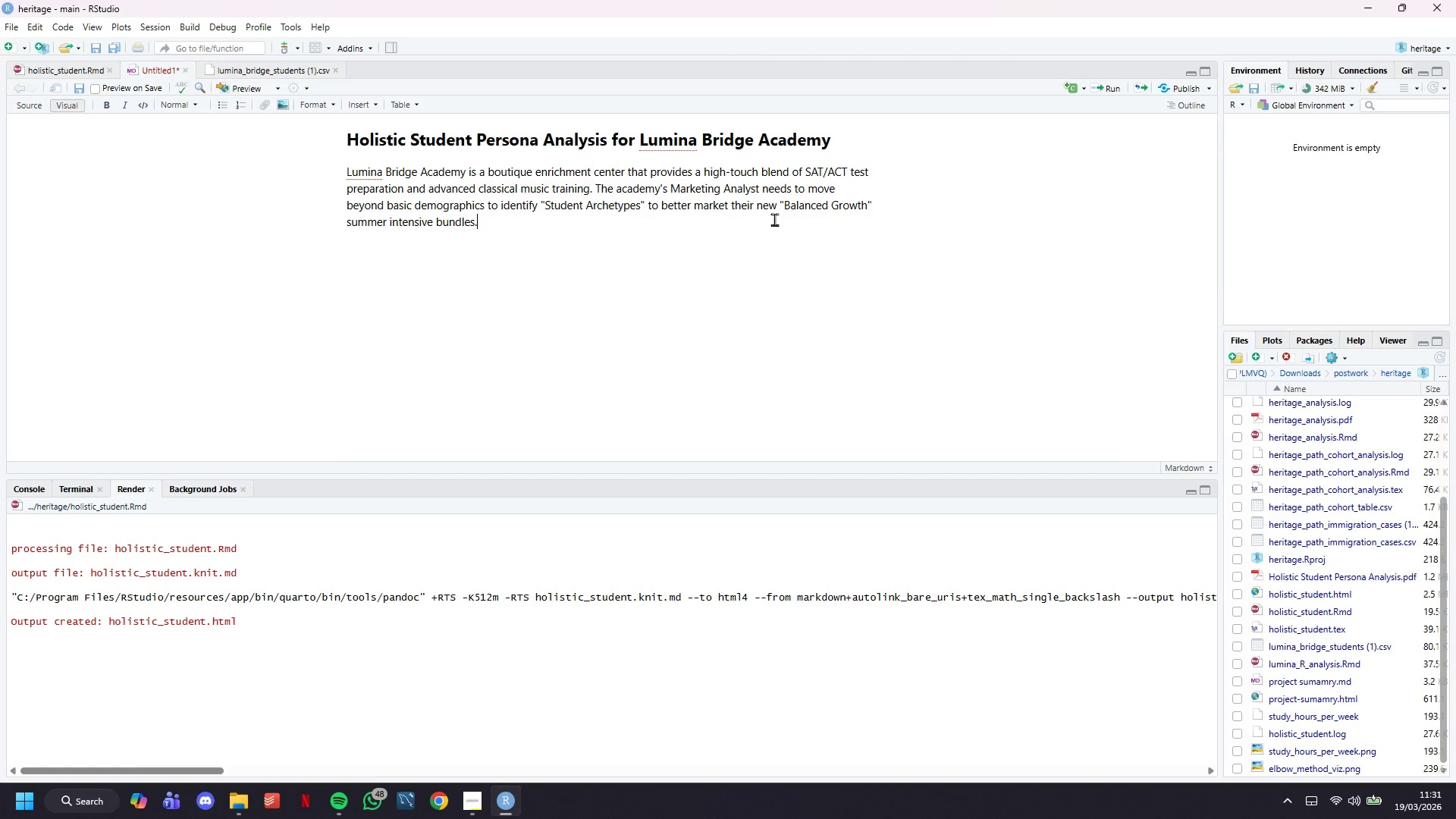 
left_click([778, 209])
 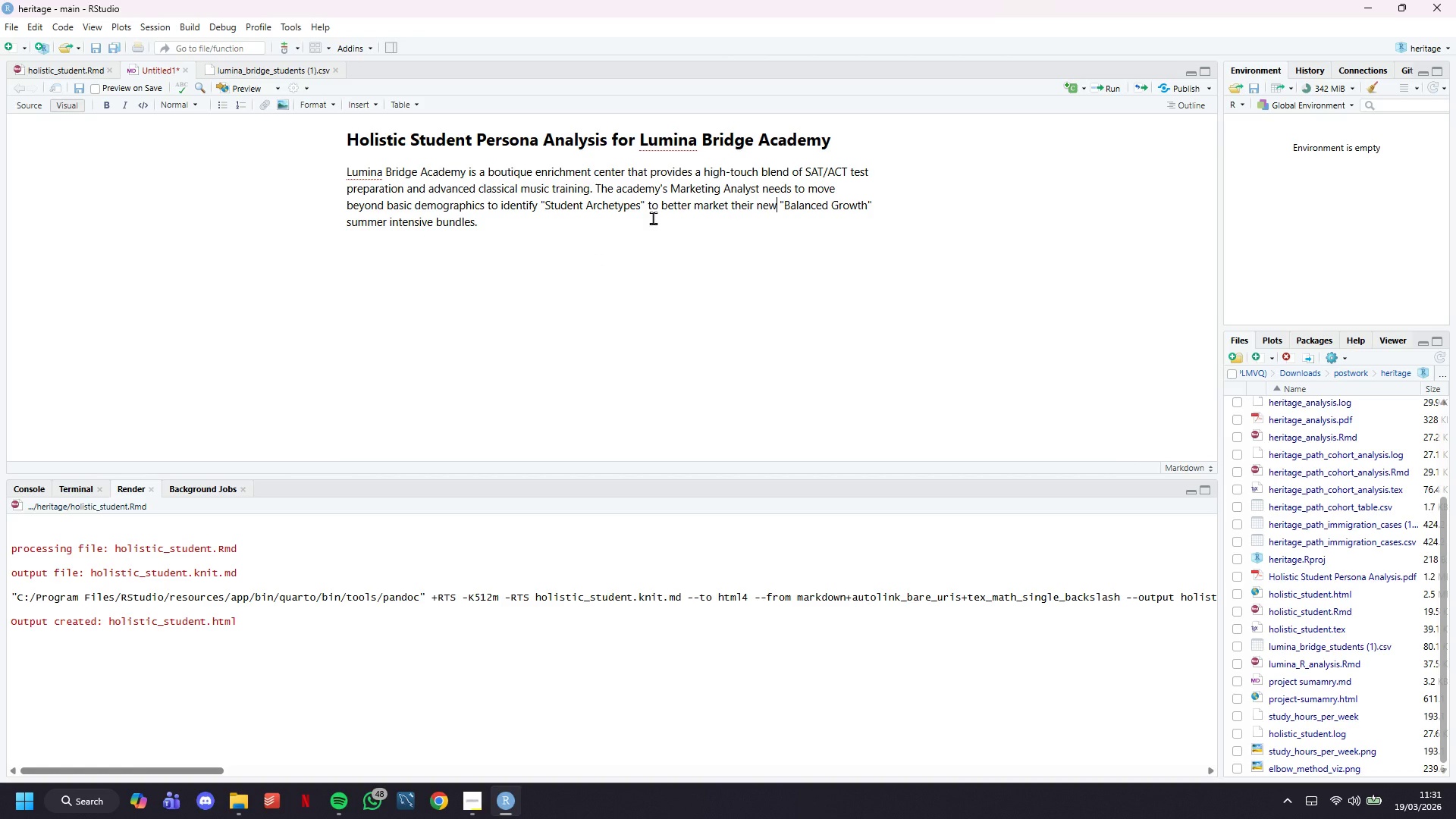 
left_click([607, 220])
 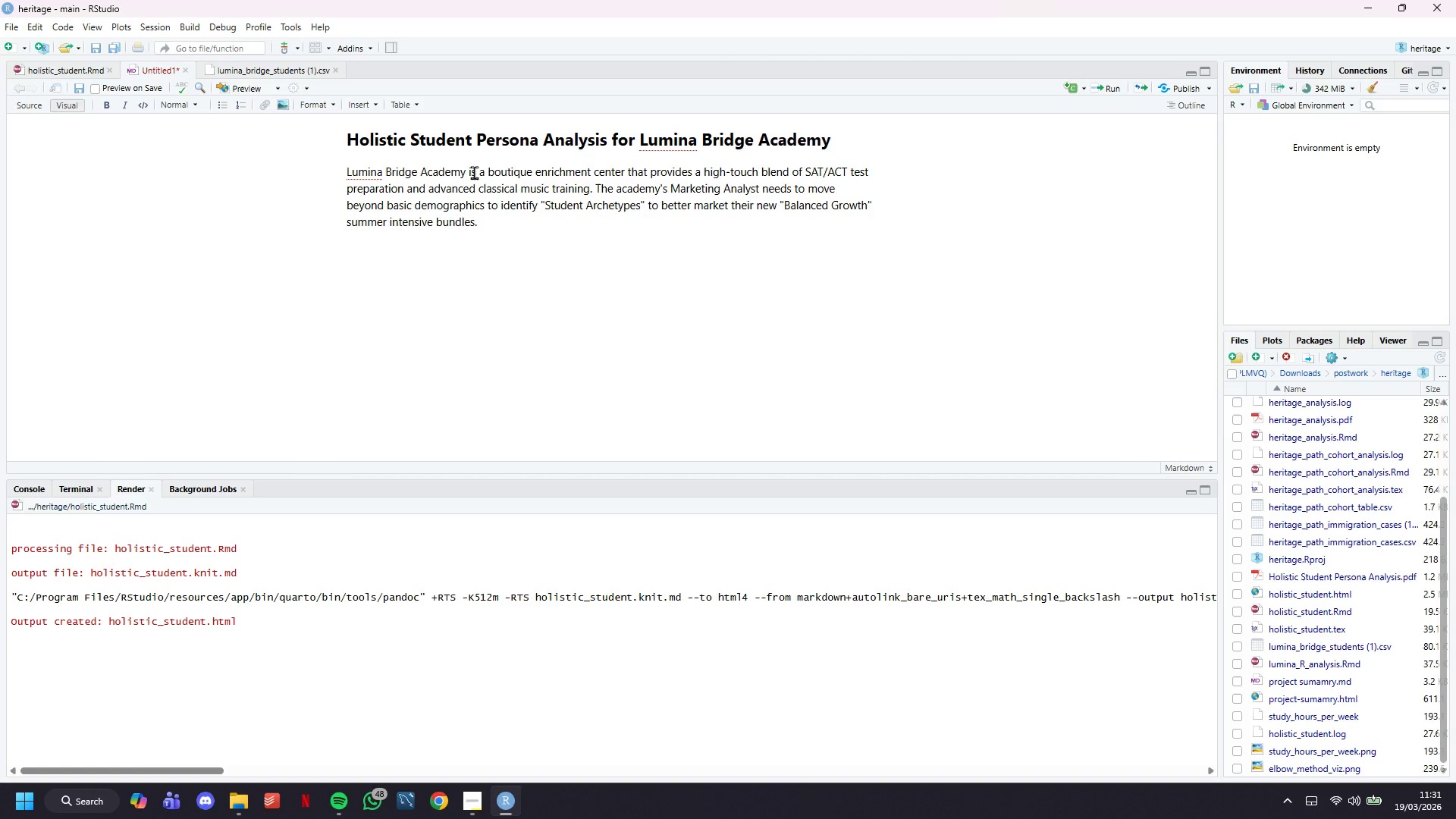 
left_click_drag(start_coordinate=[466, 172], to_coordinate=[331, 178])
 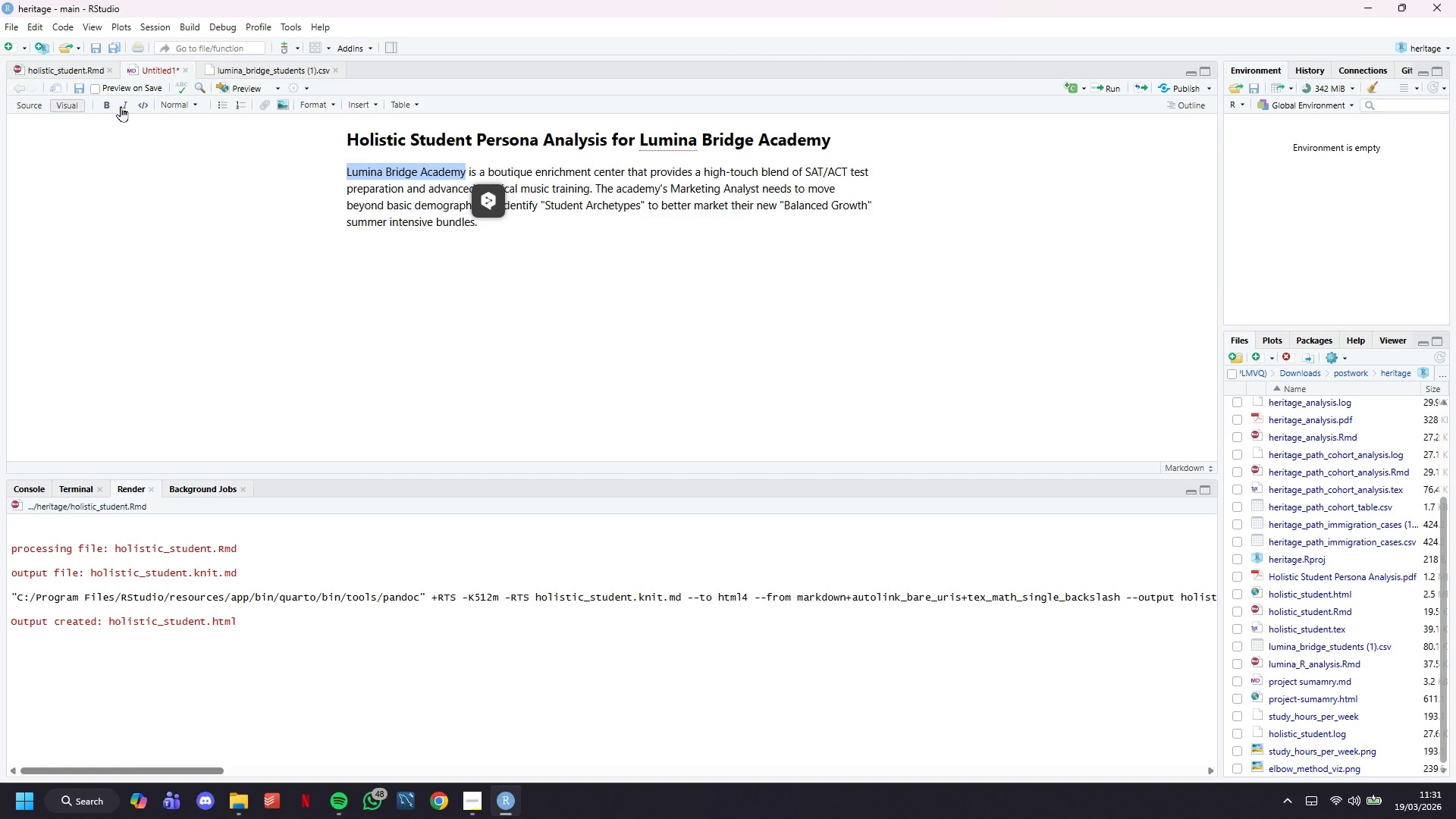 
left_click([121, 106])
 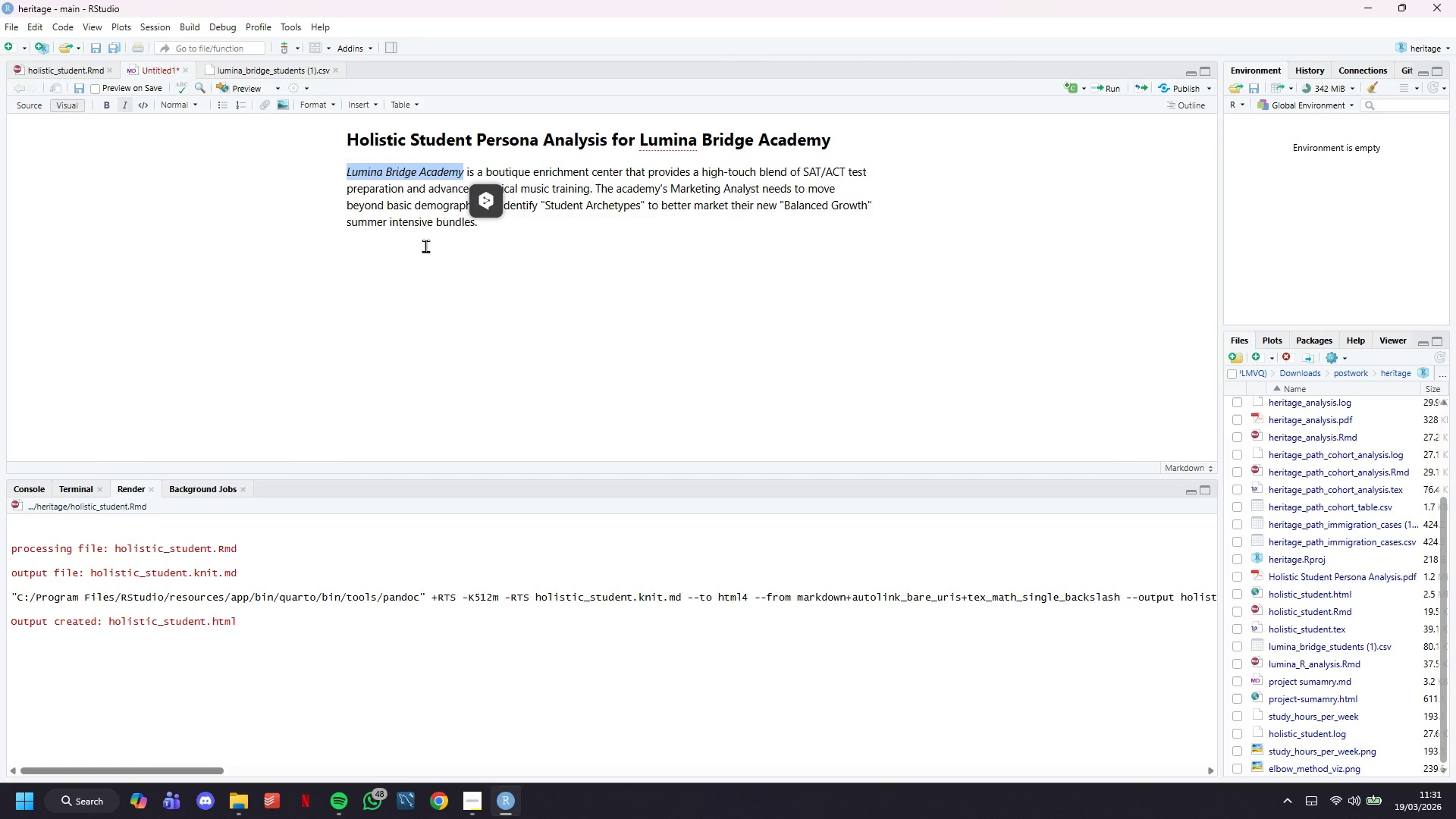 
left_click([582, 304])
 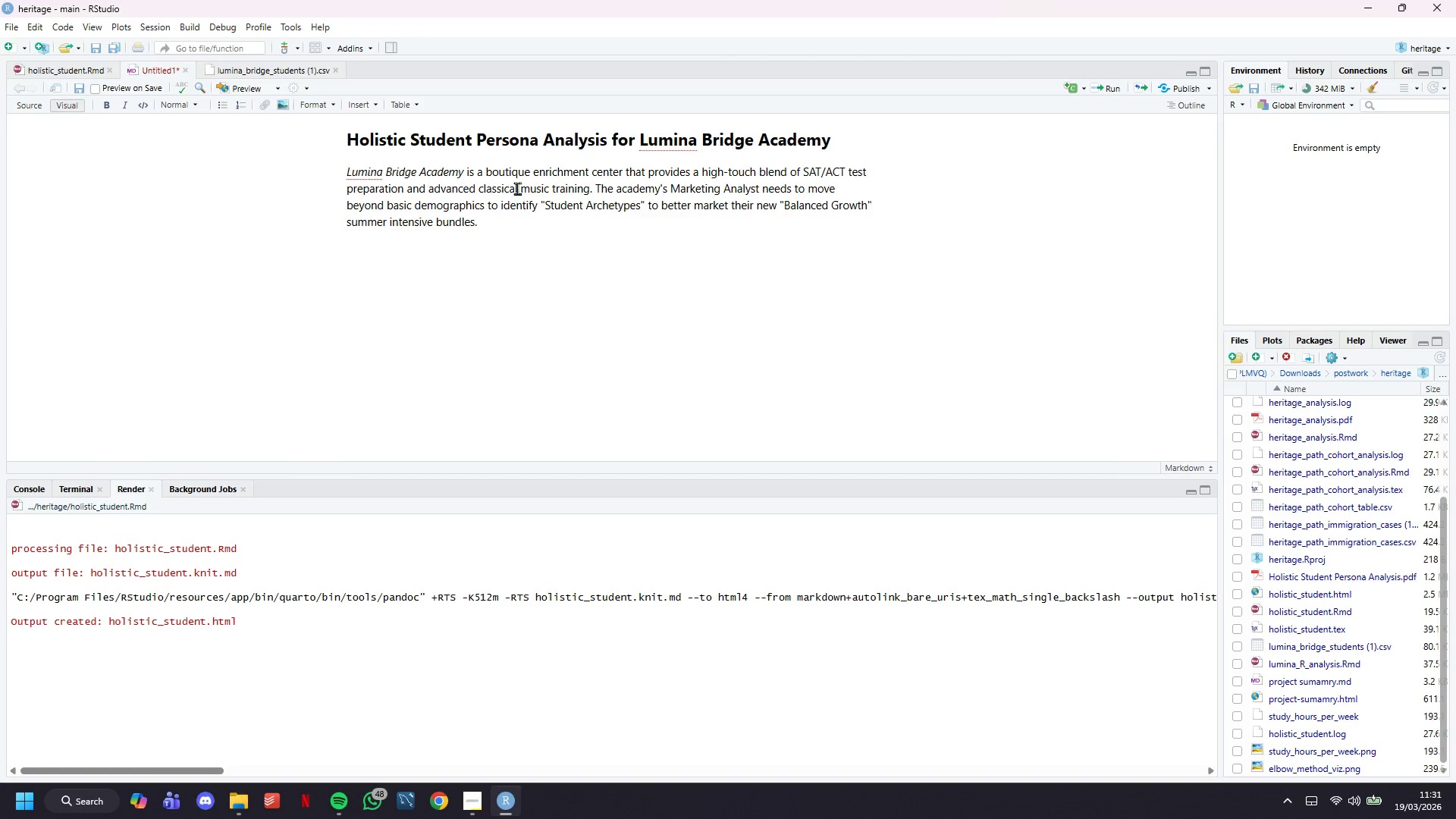 
left_click([520, 187])
 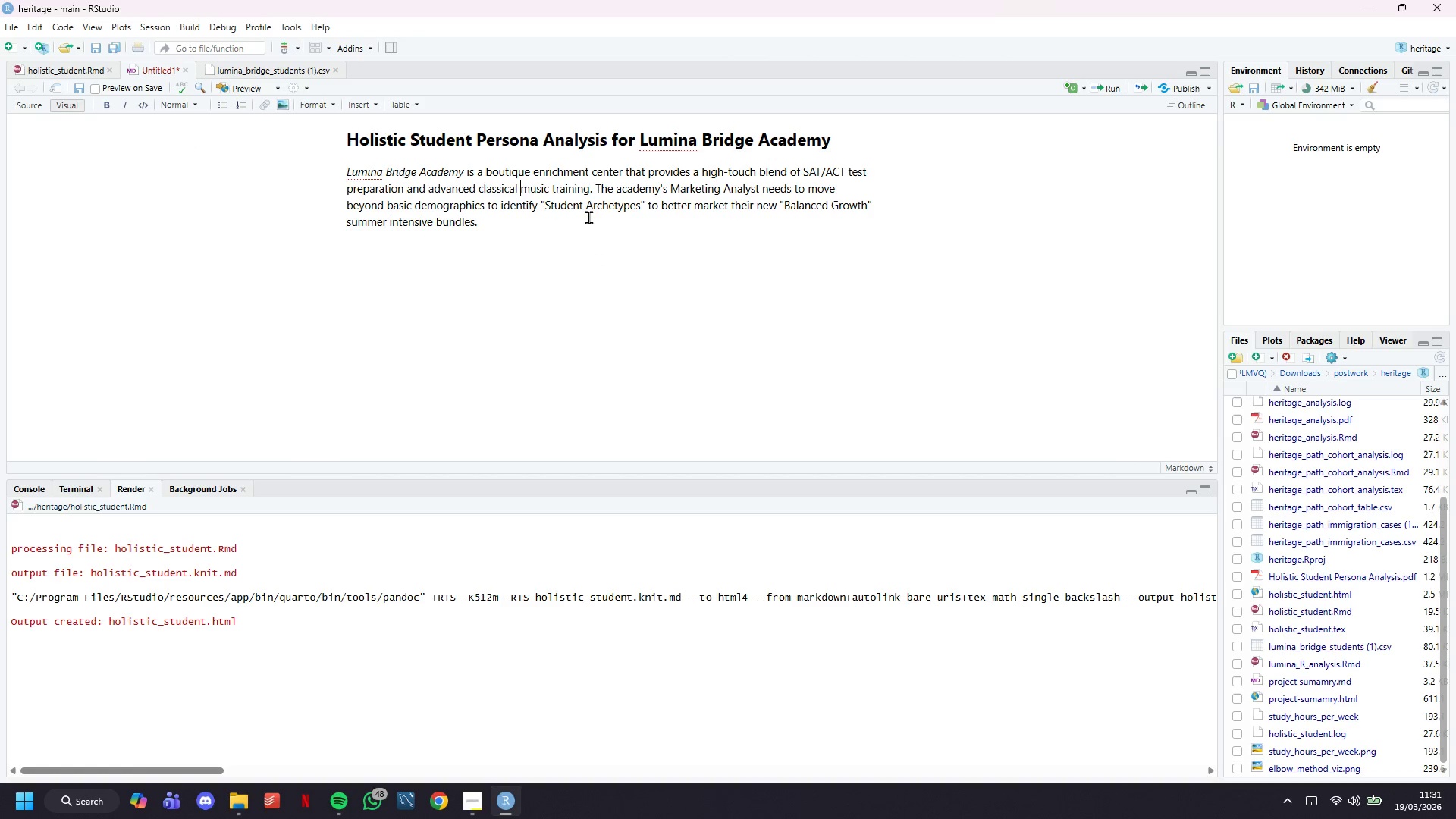 
left_click([588, 217])
 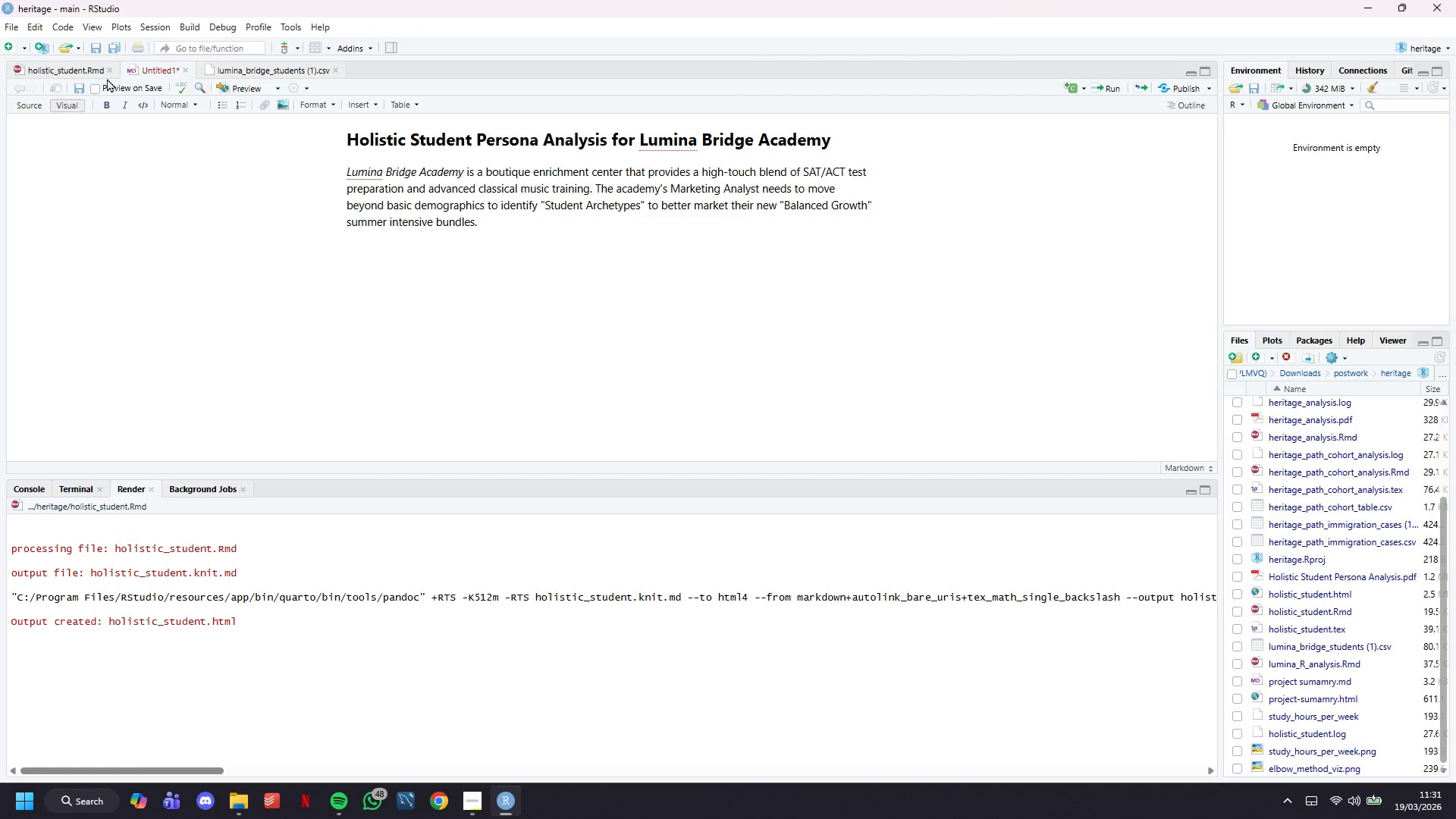 
key(Control+S)
 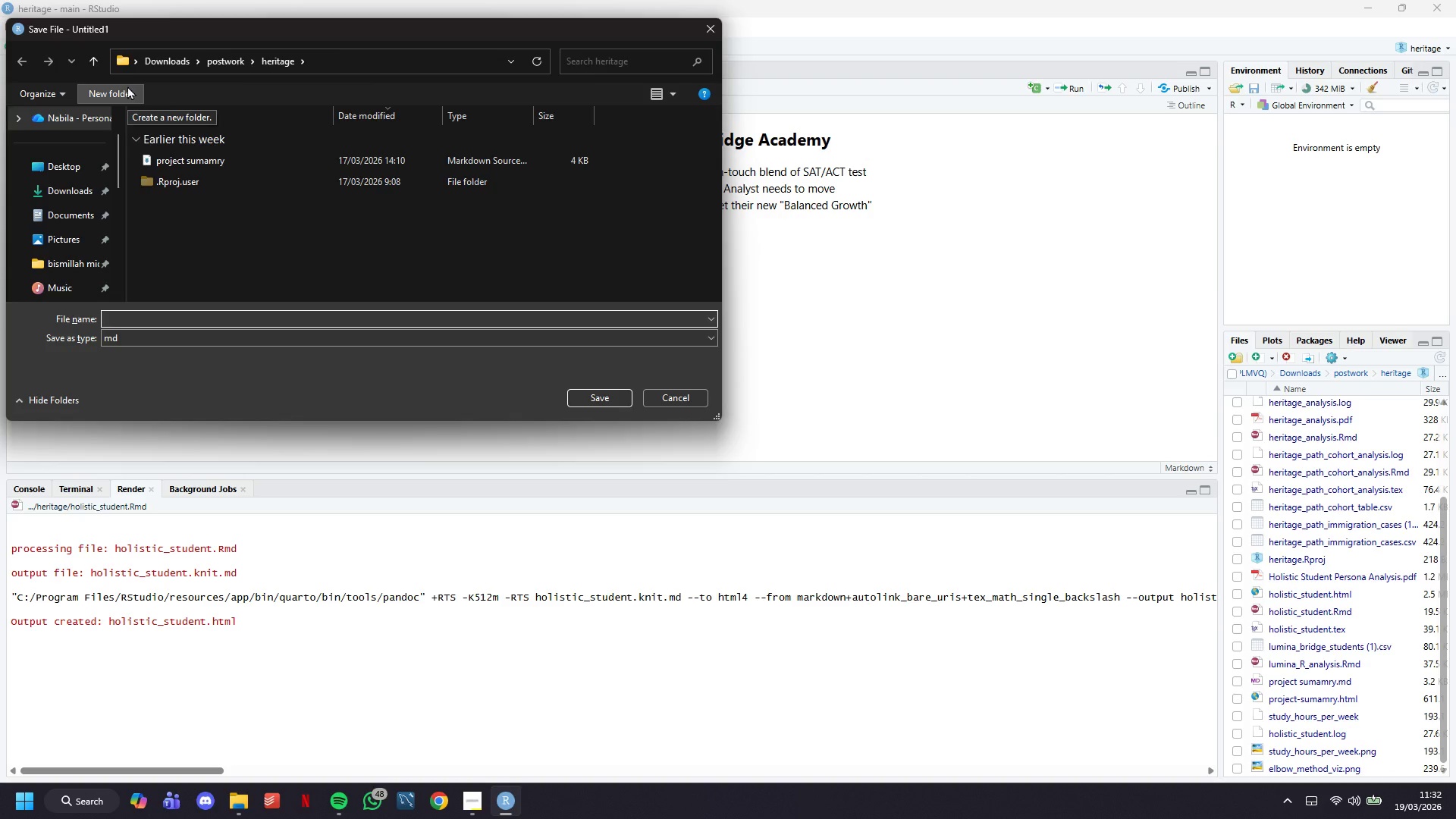 
type(project_summary_holistic_student)
 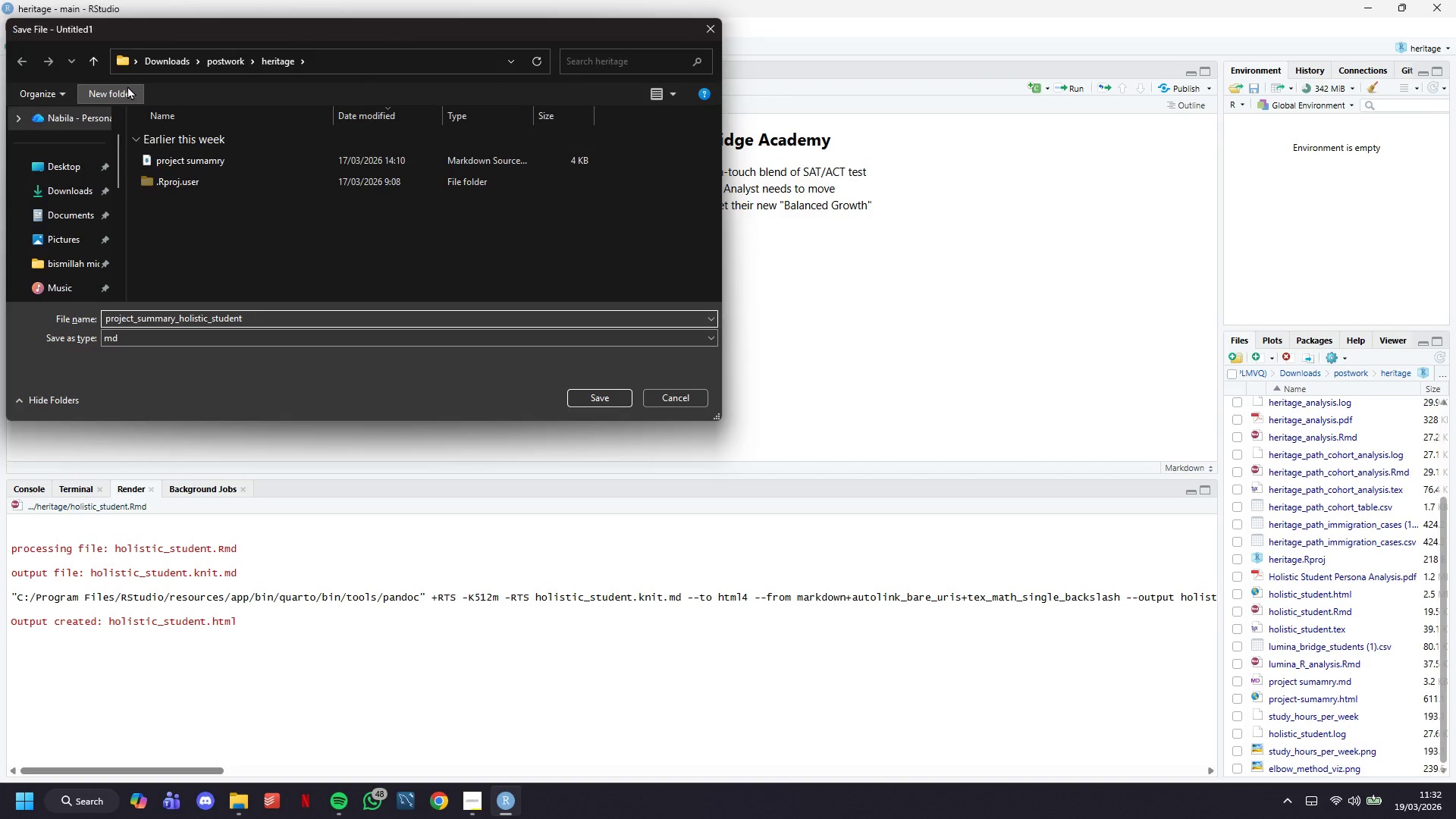 
 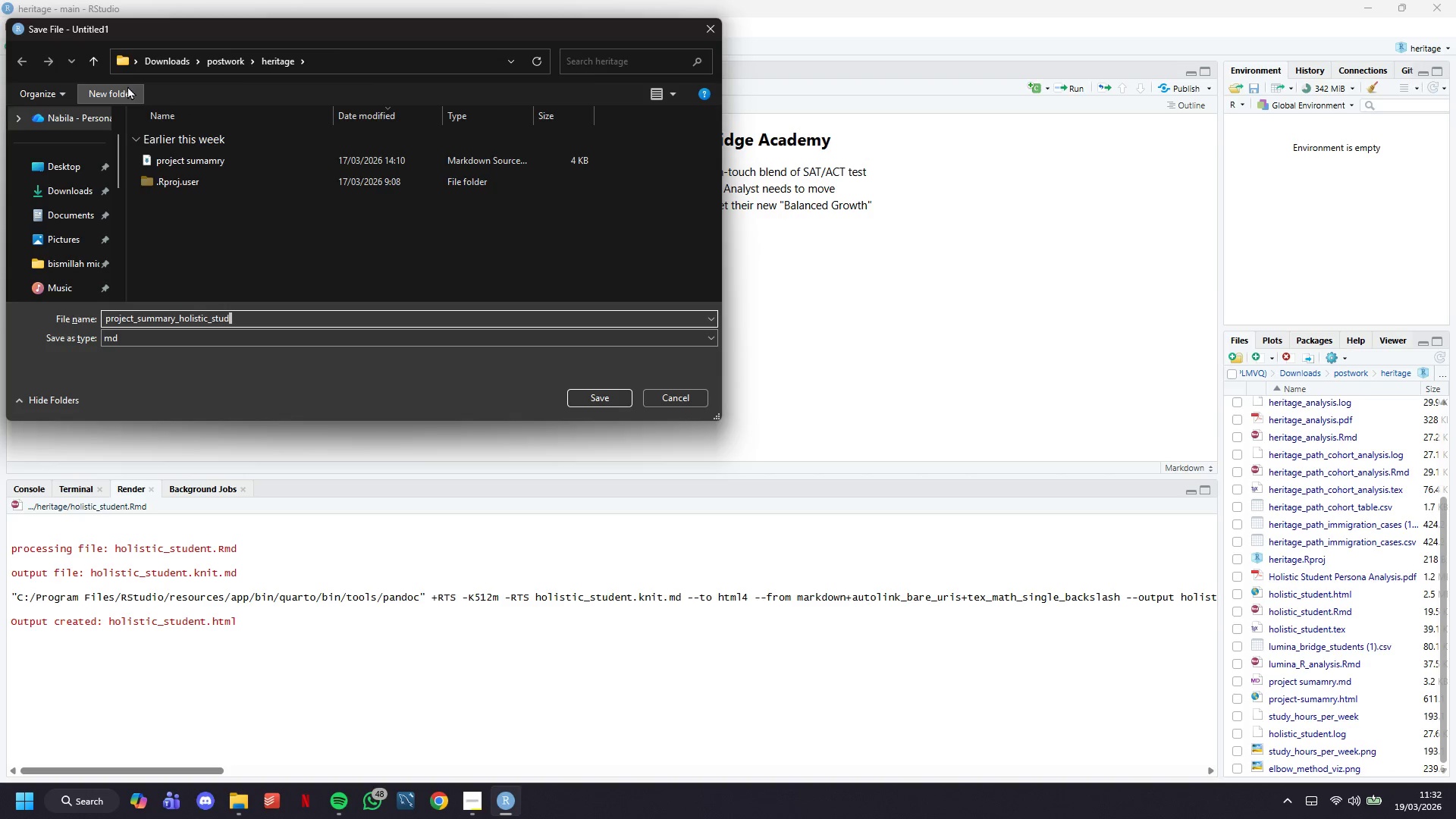 
key(Enter)
 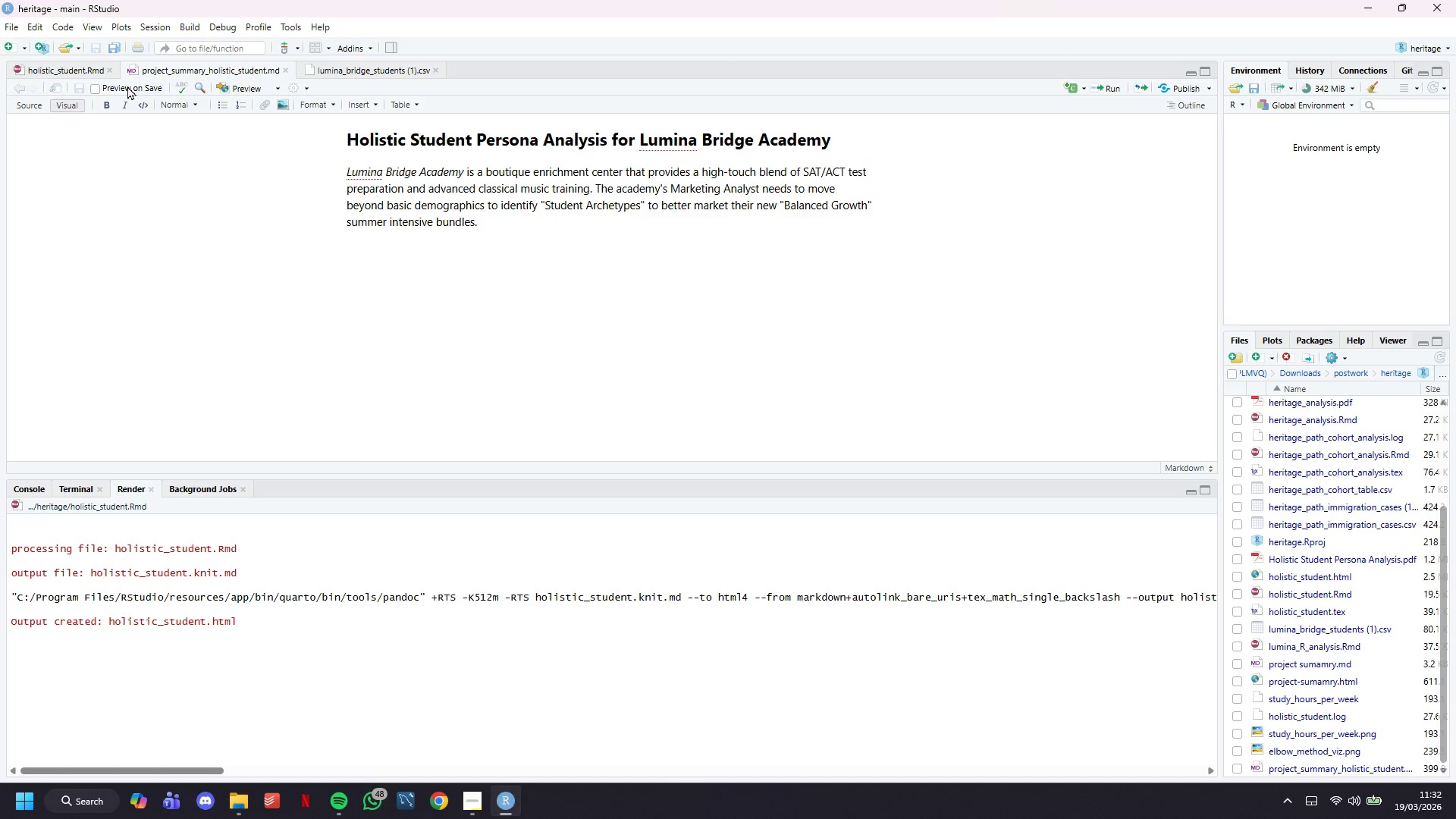 
left_click([64, 66])
 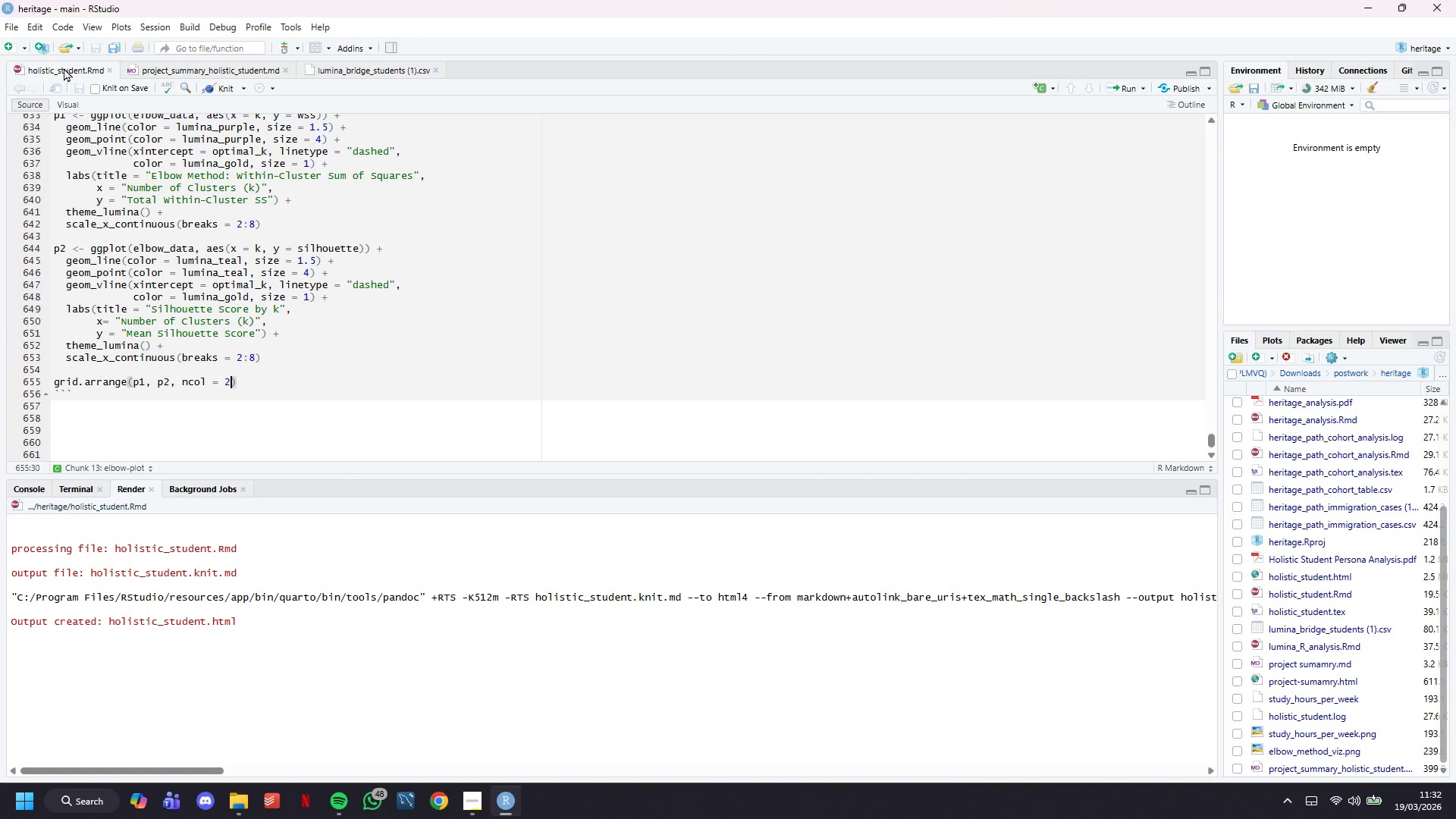 
wait(17.5)
 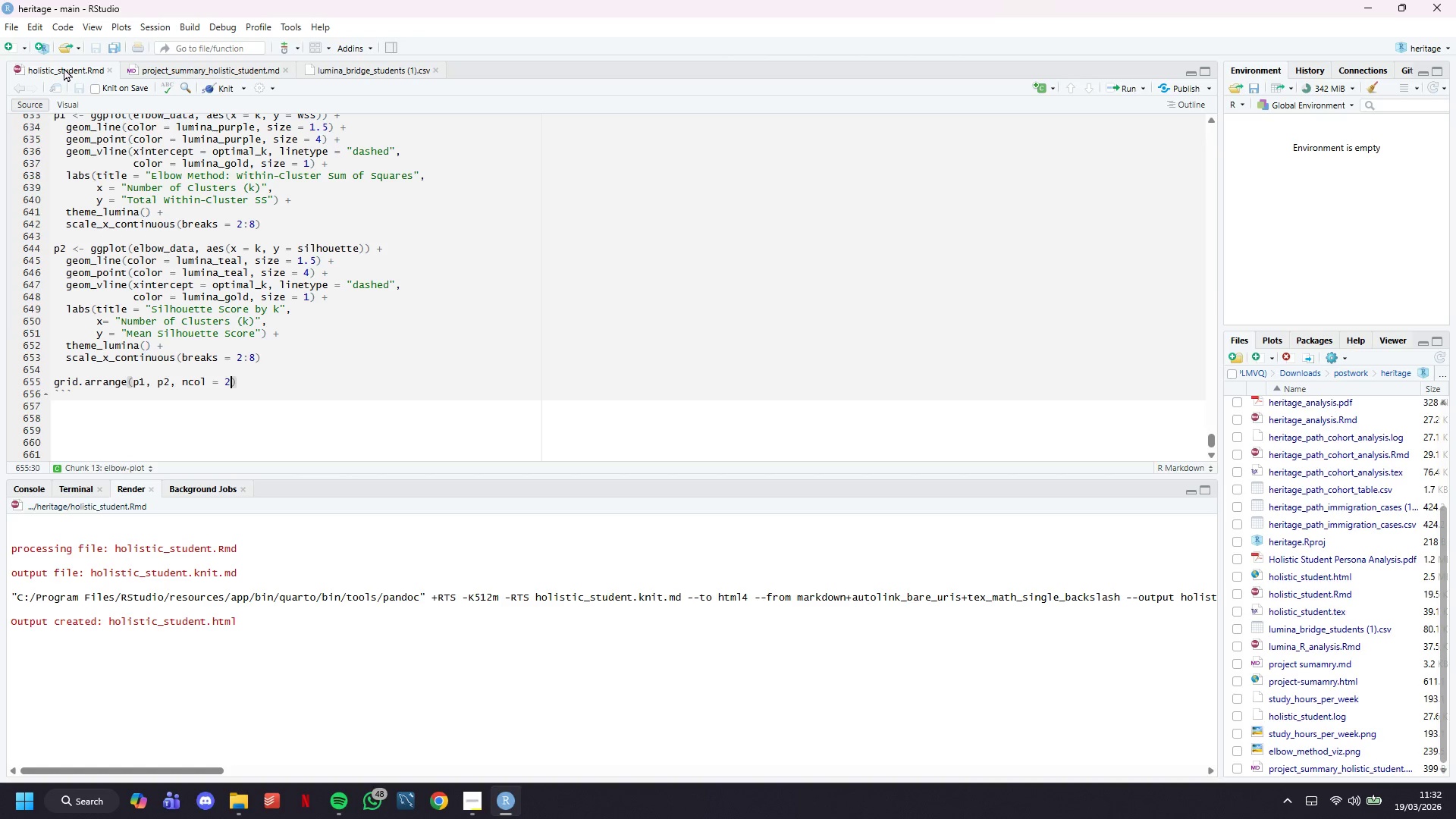 
left_click_drag(start_coordinate=[1213, 444], to_coordinate=[1194, 83])
 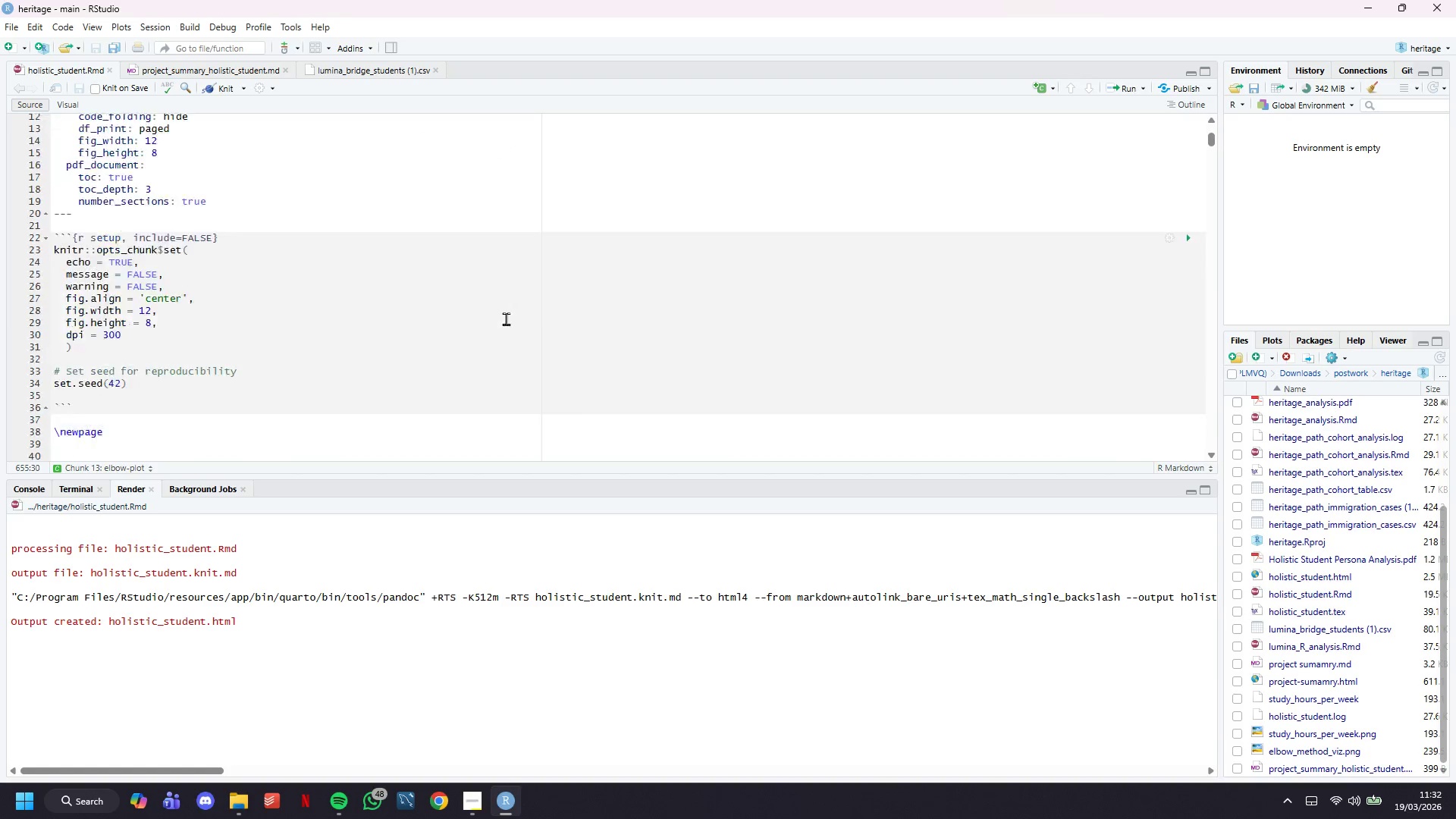 
scroll: coordinate [259, 377], scroll_direction: down, amount: 10.0
 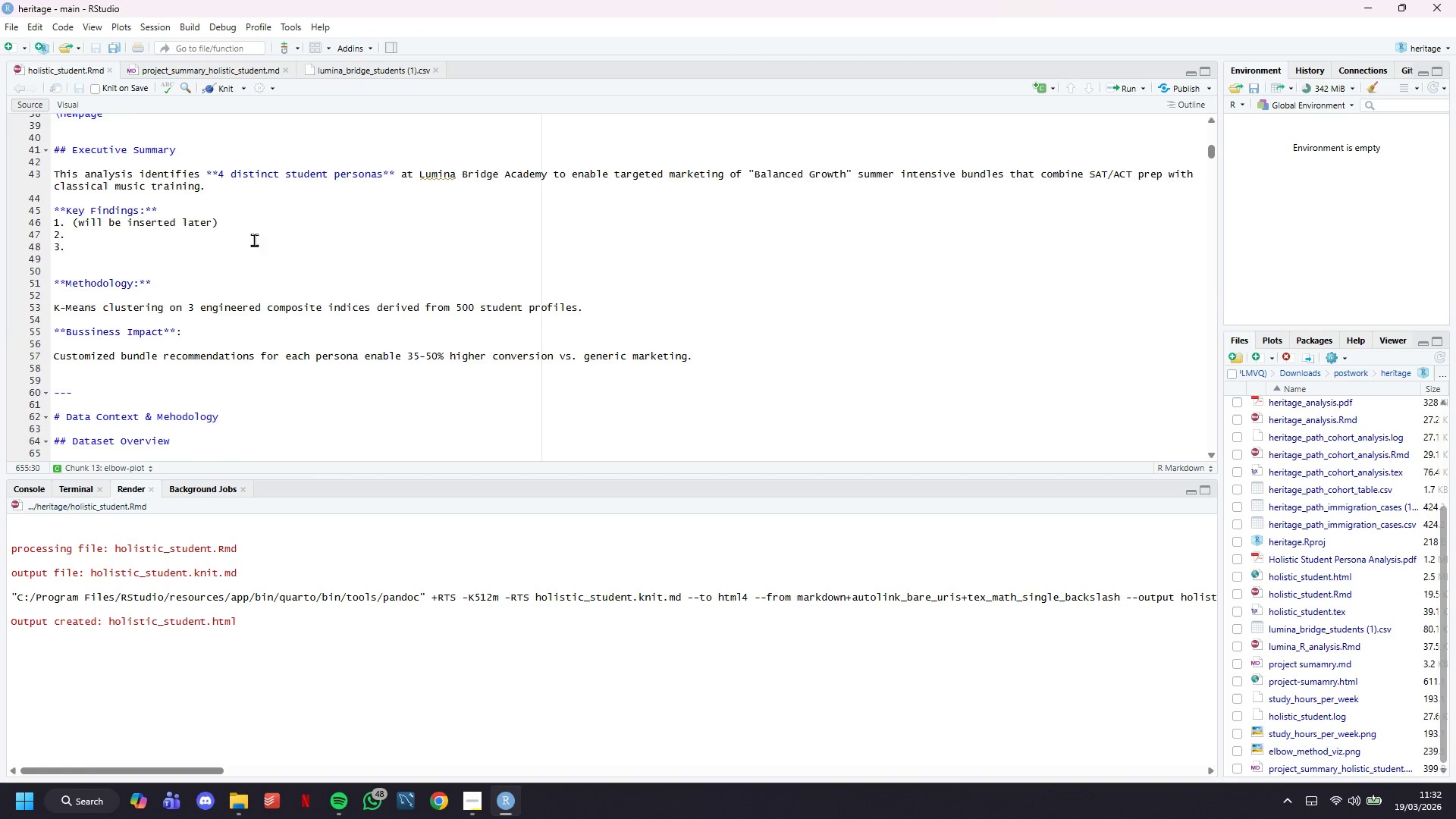 
left_click([254, 228])
 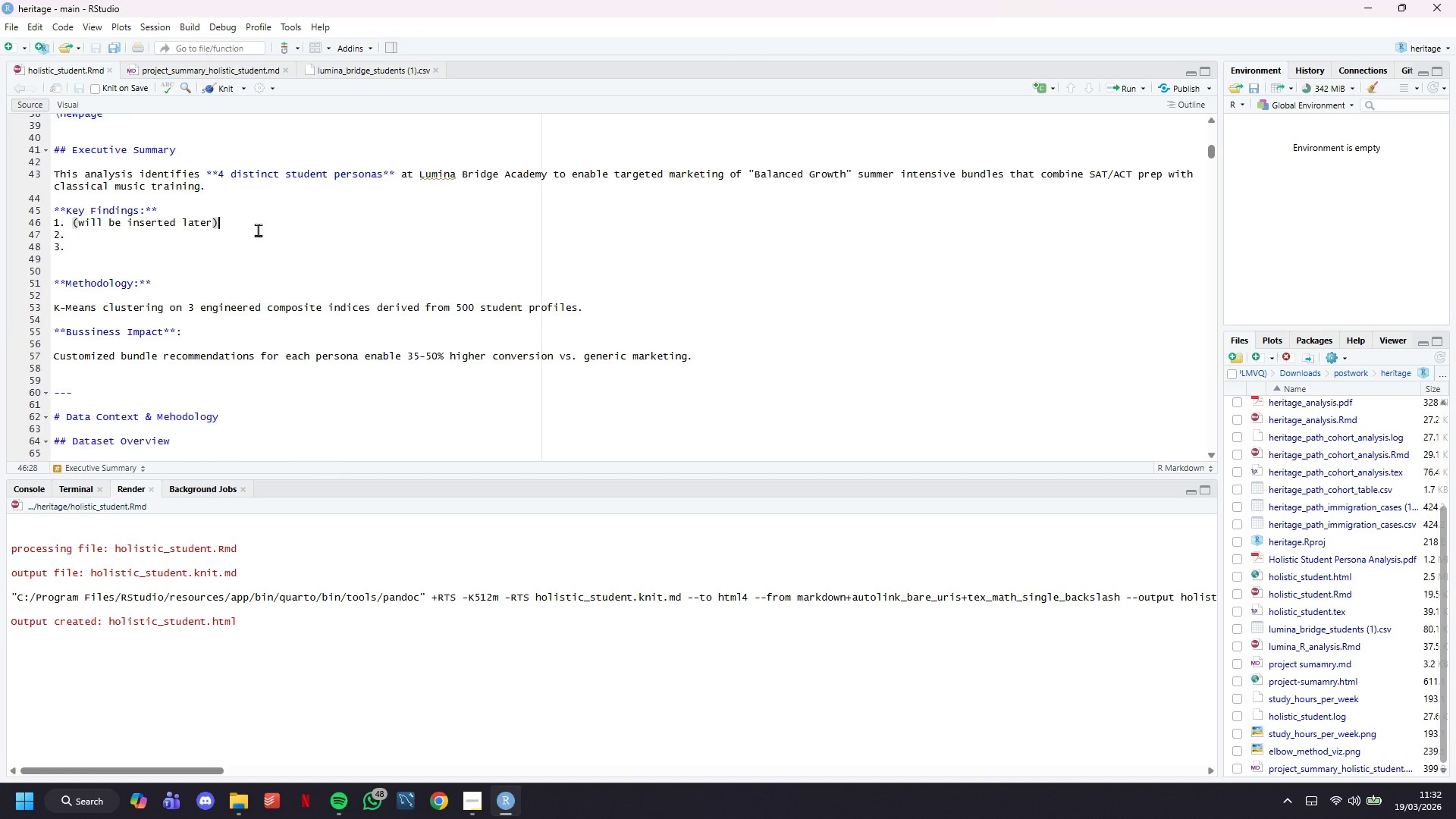 
hold_key(key=Backspace, duration=1.51)
 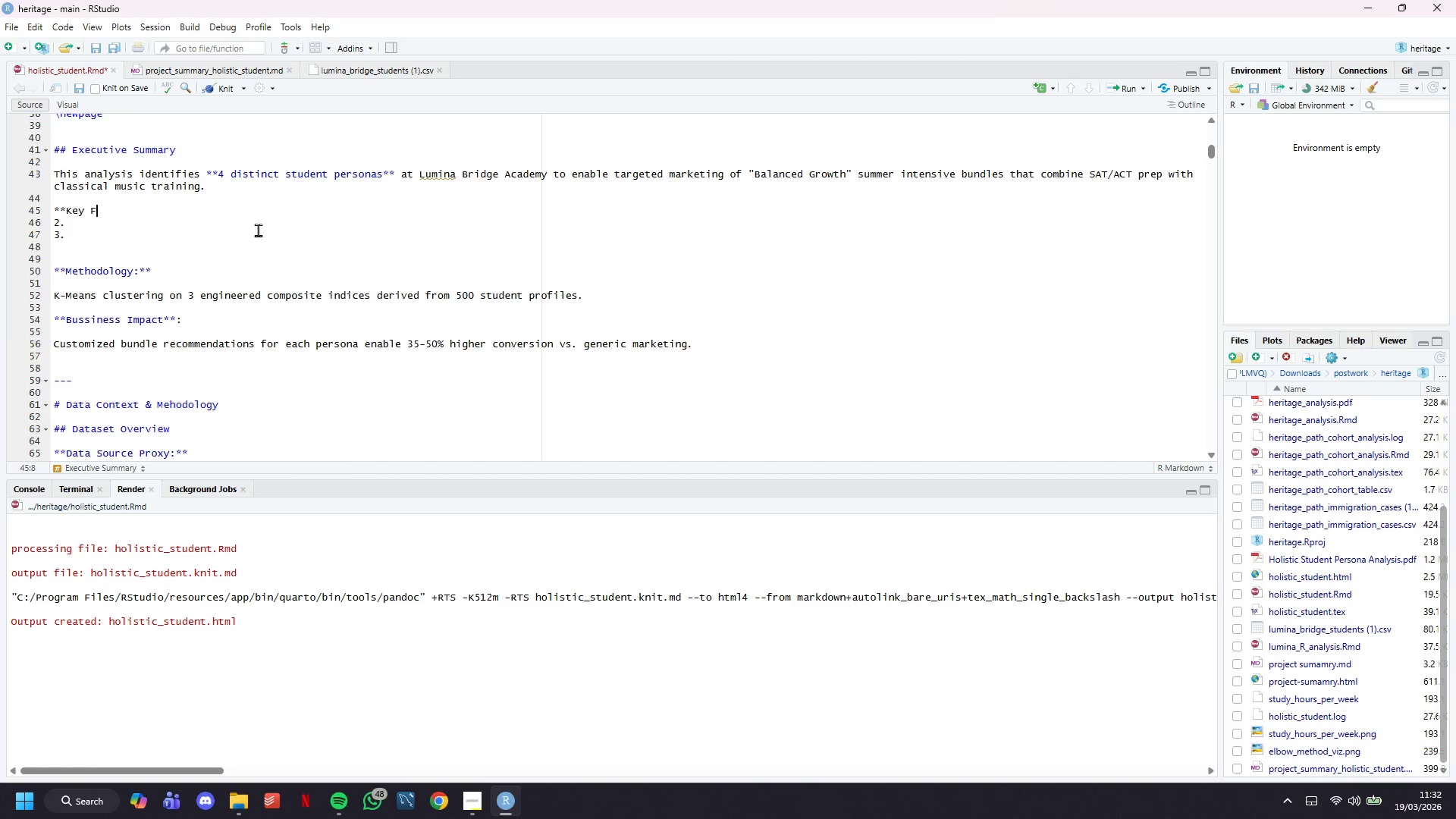 
key(Backspace)
key(Backspace)
key(Backspace)
key(Backspace)
type(Insights**:)
 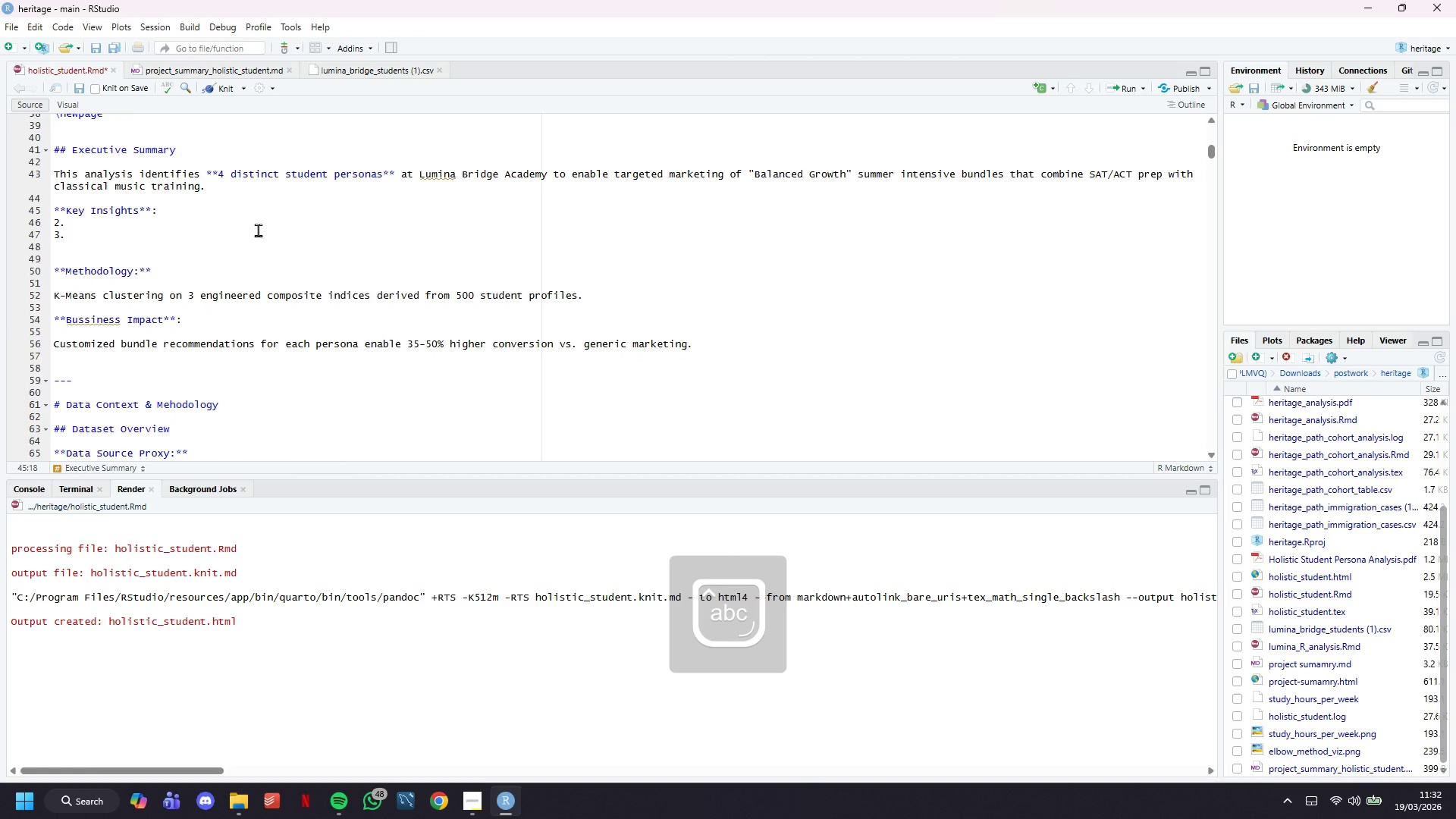 
key(Enter)
 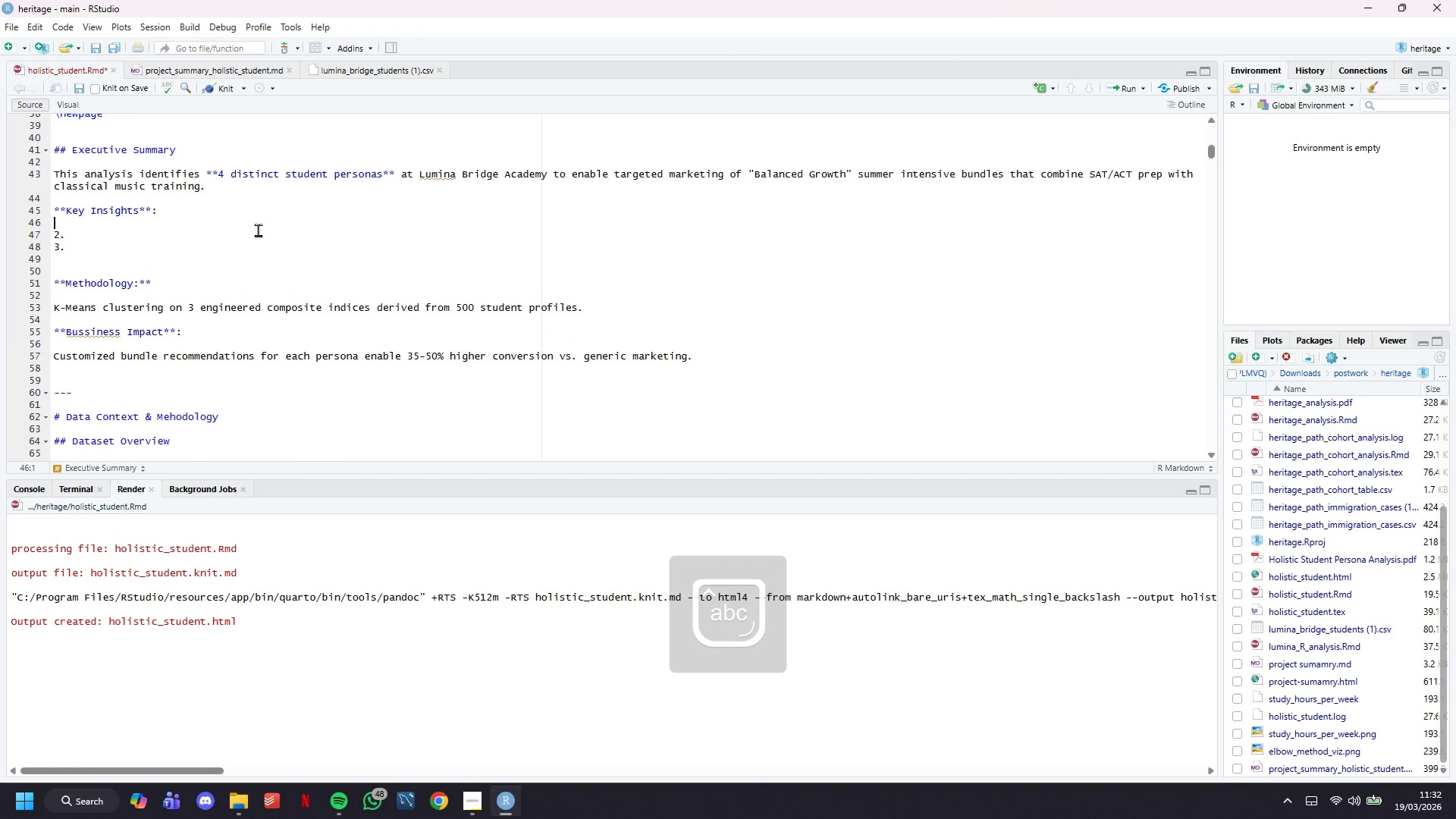 
key(1)
 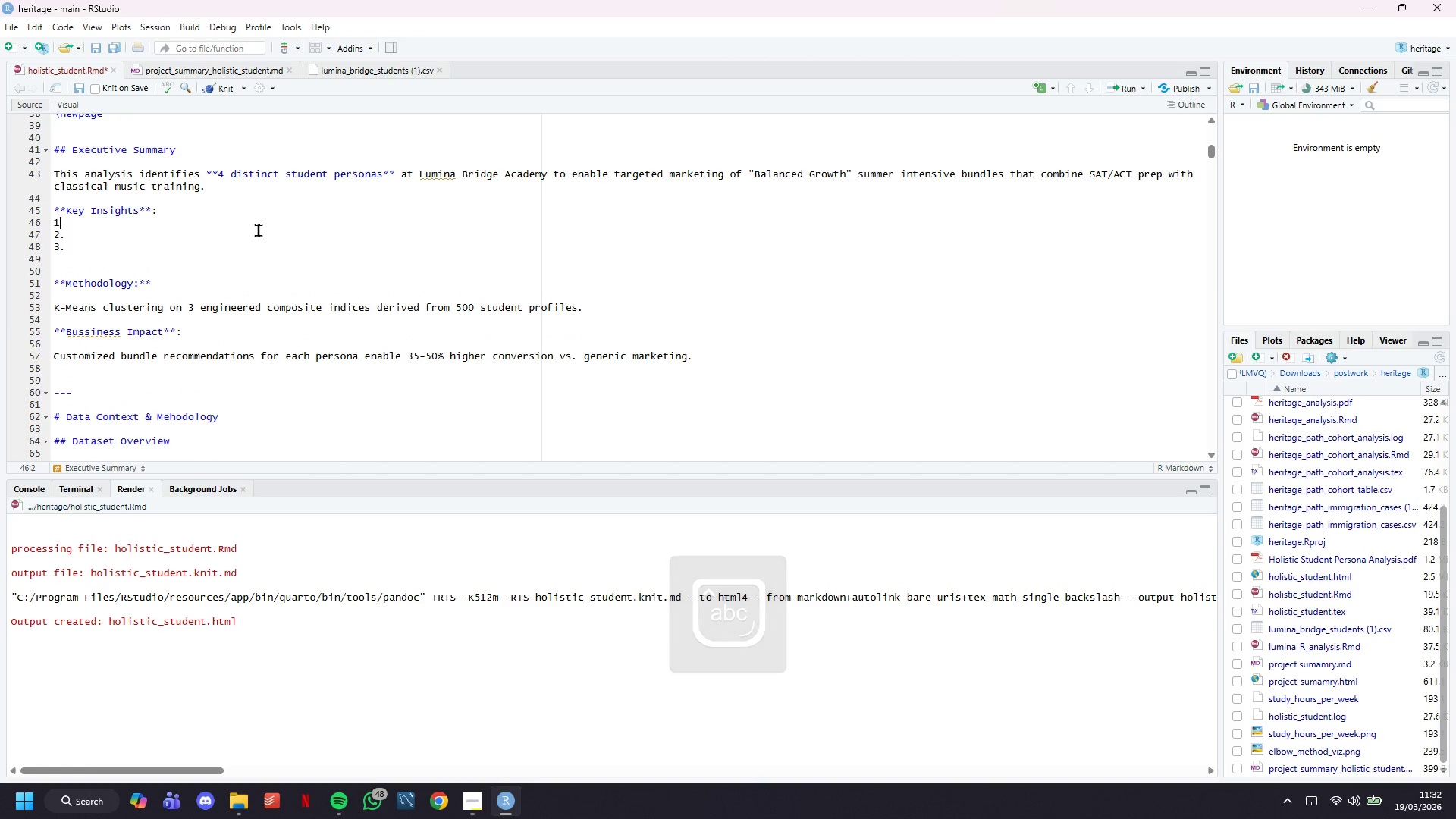 
key(Period)
 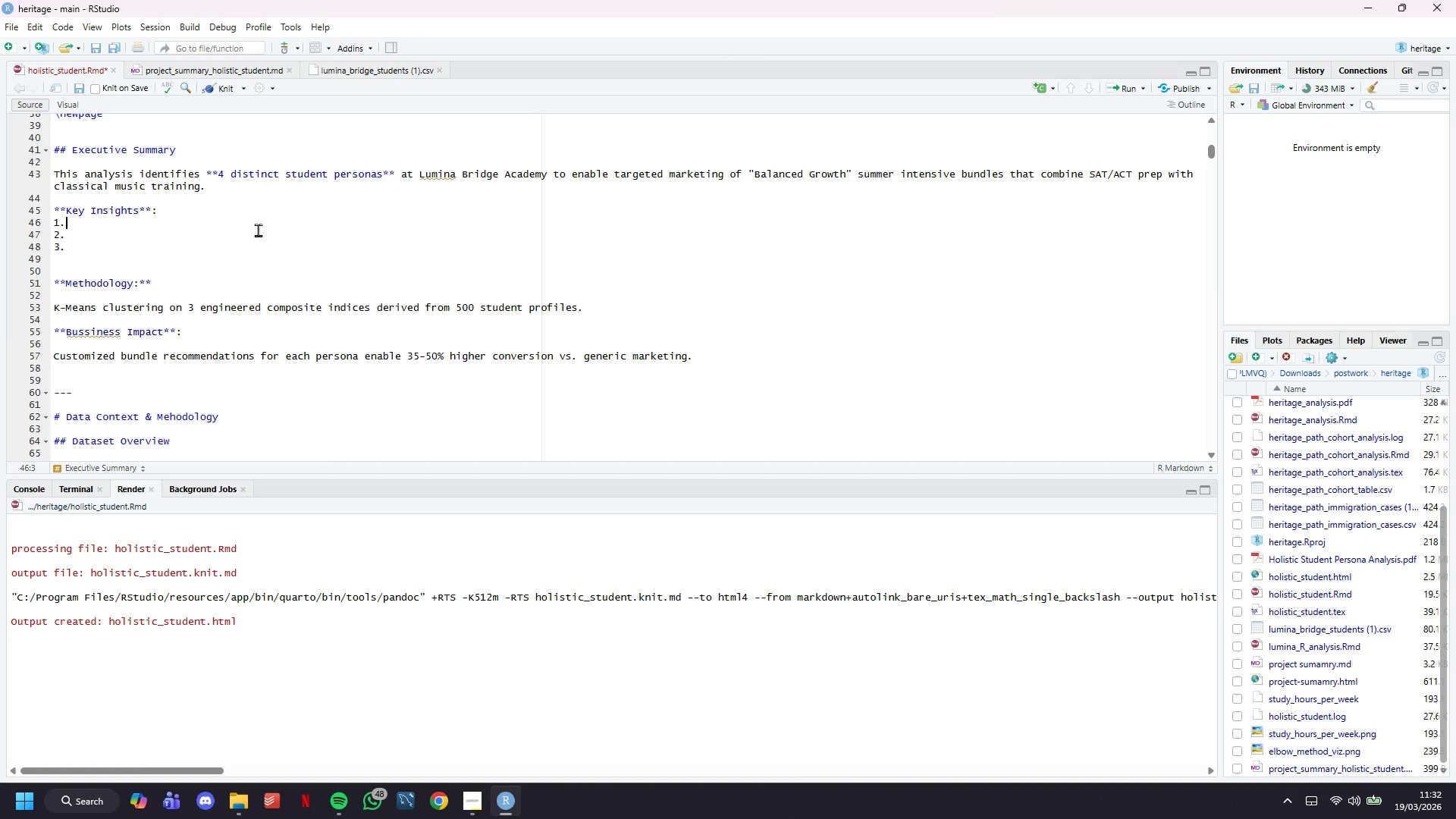 
wait(9.0)
 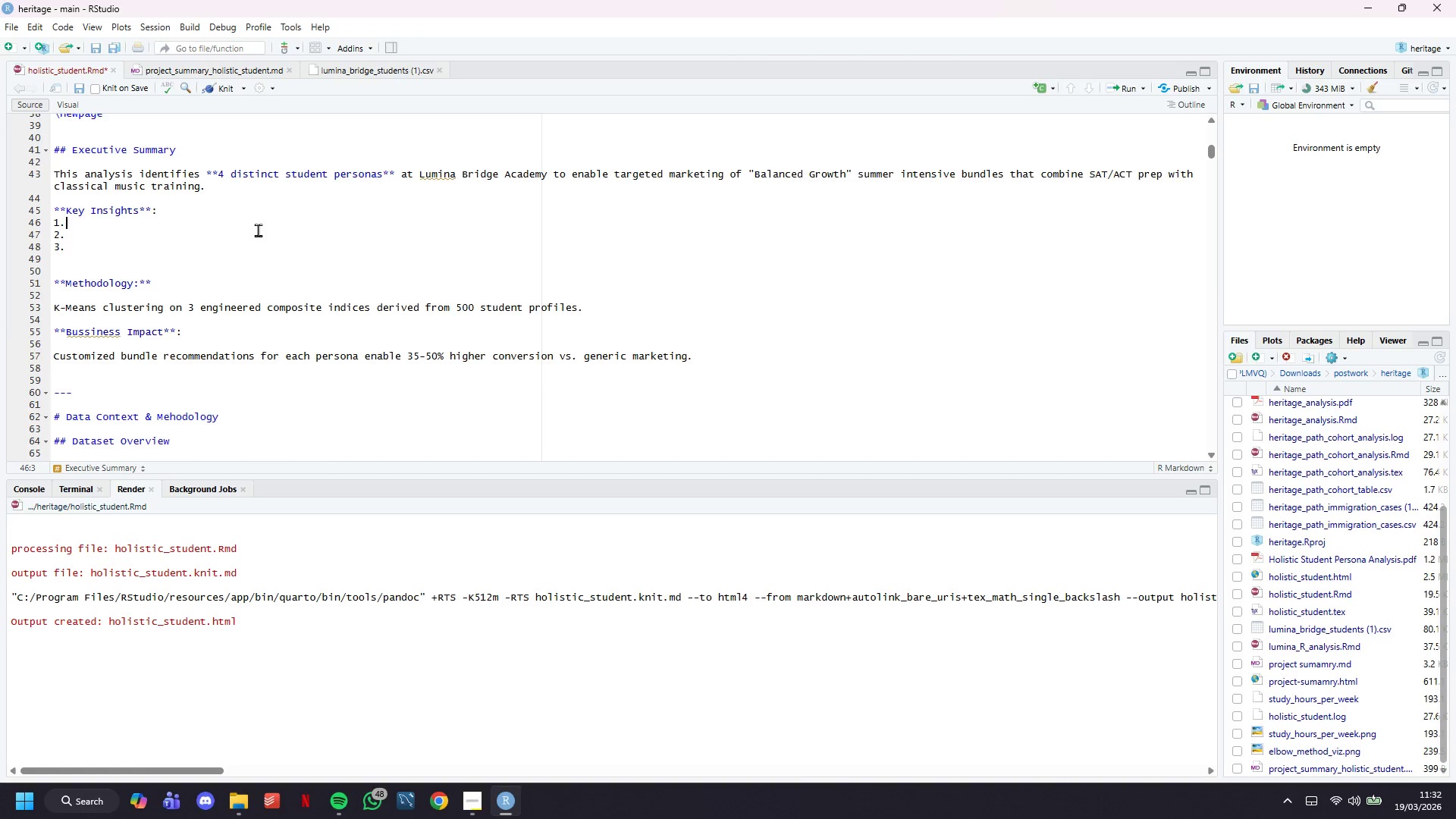 
type(Pero)
key(Backspace)
type(sona 1 {)
key(Backspace)
type(: The Academic Achiever)
 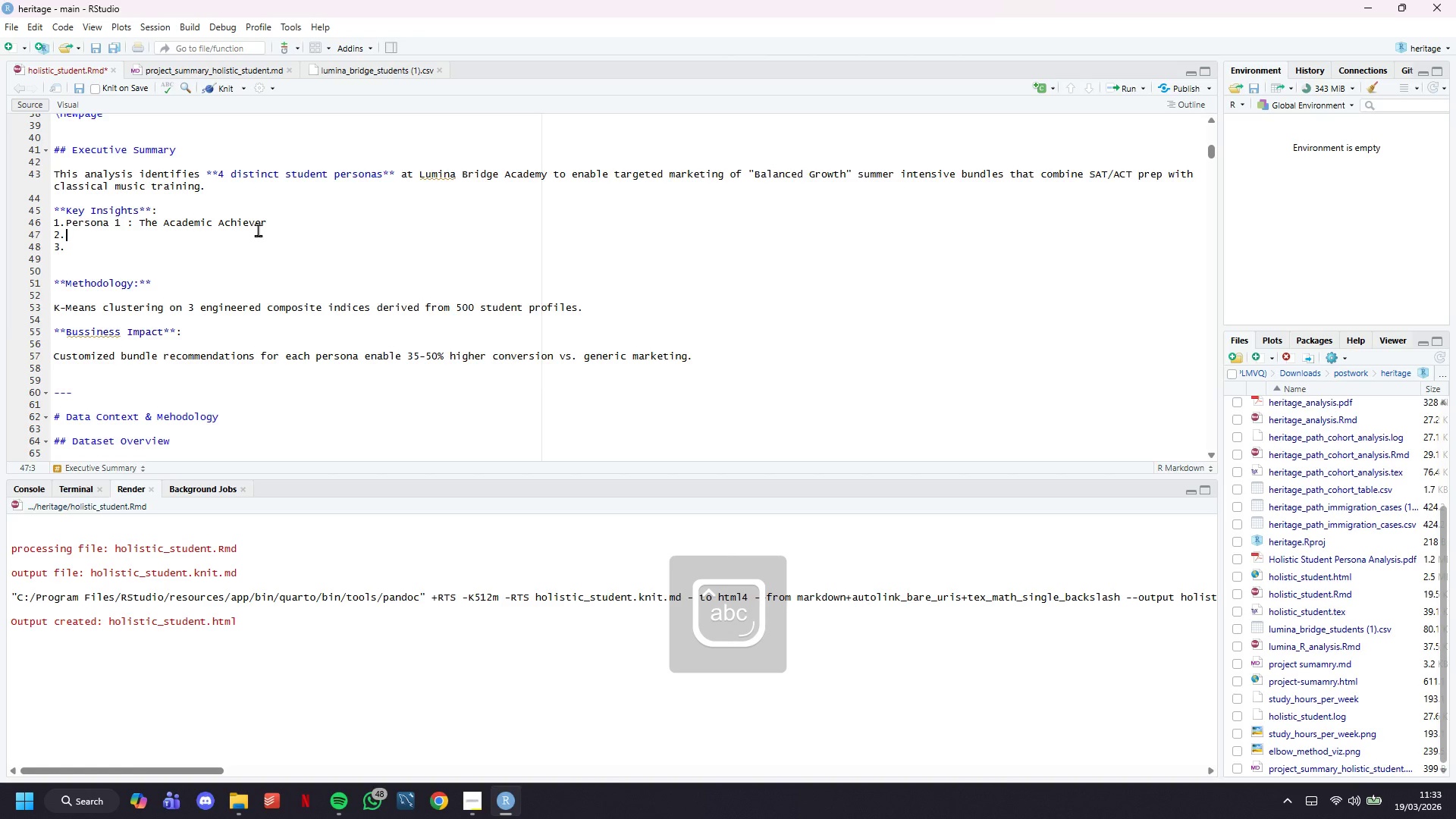 
 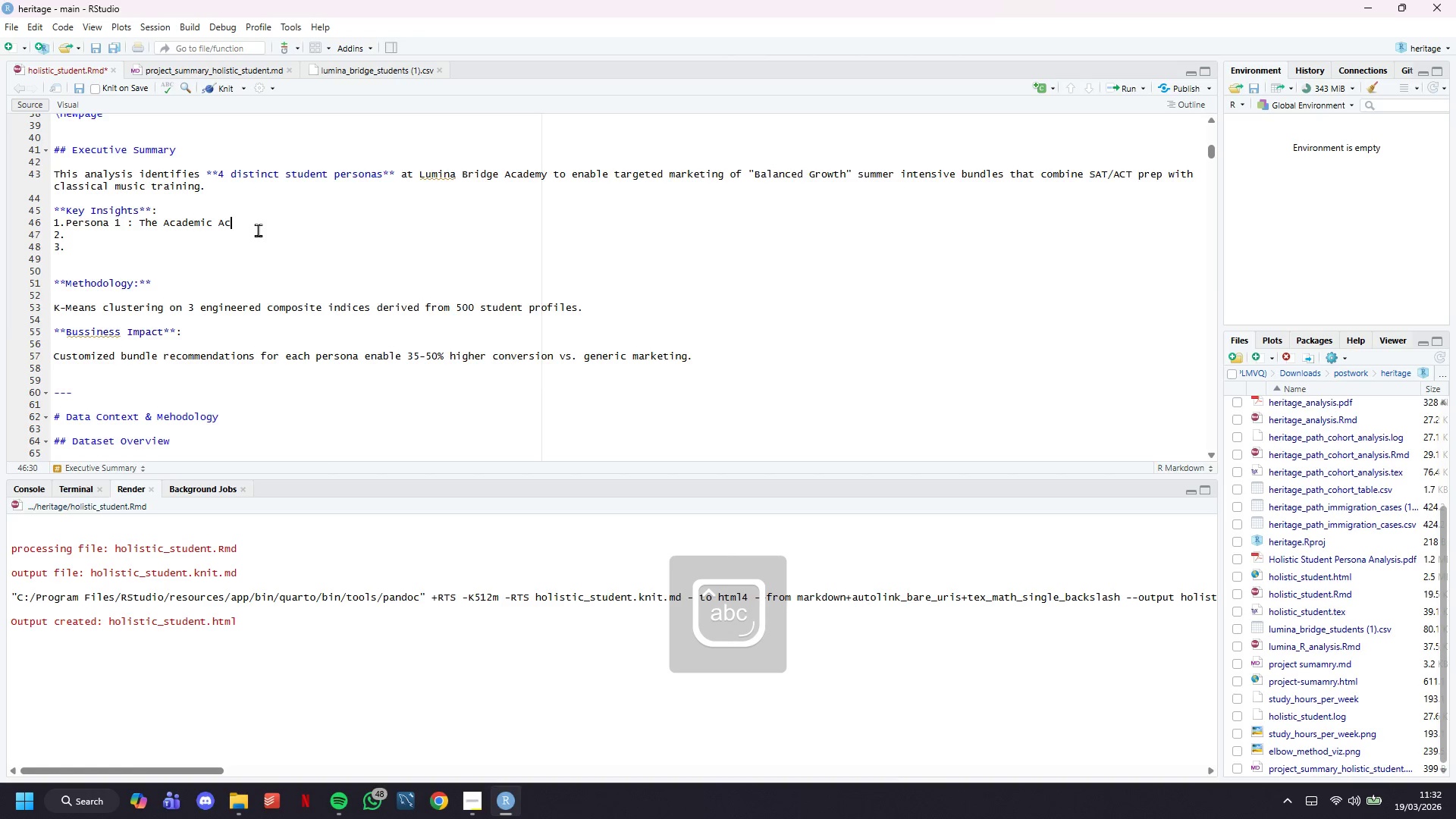 
key(ArrowDown)
 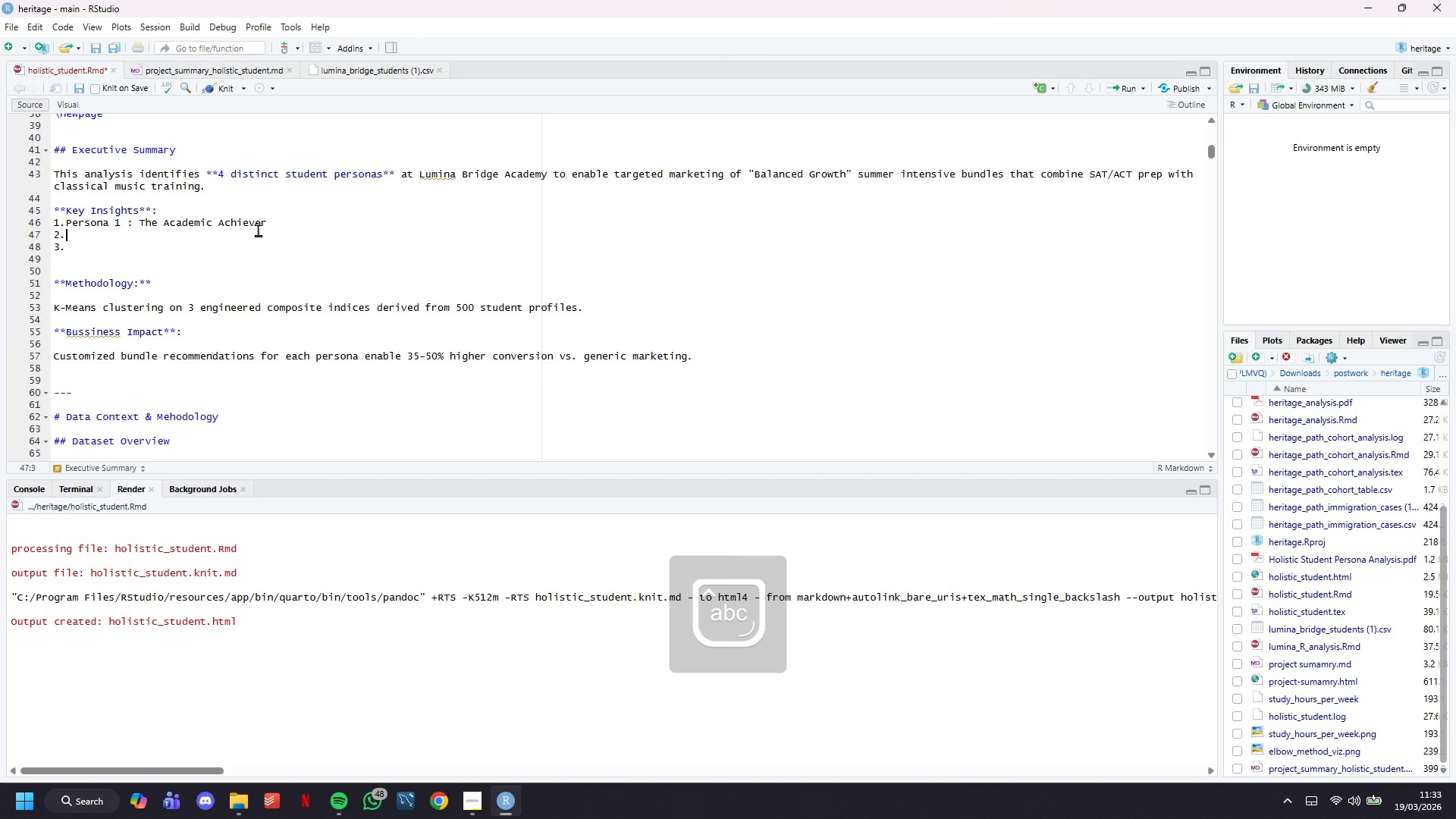 
type( Persona 3L)
key(Backspace)
key(Backspace)
type(2: The Creative Soe)
key(Backspace)
key(Backspace)
type(pei)
key(Backspace)
type(cialost)
key(Backspace)
key(Backspace)
key(Backspace)
type(ist)
 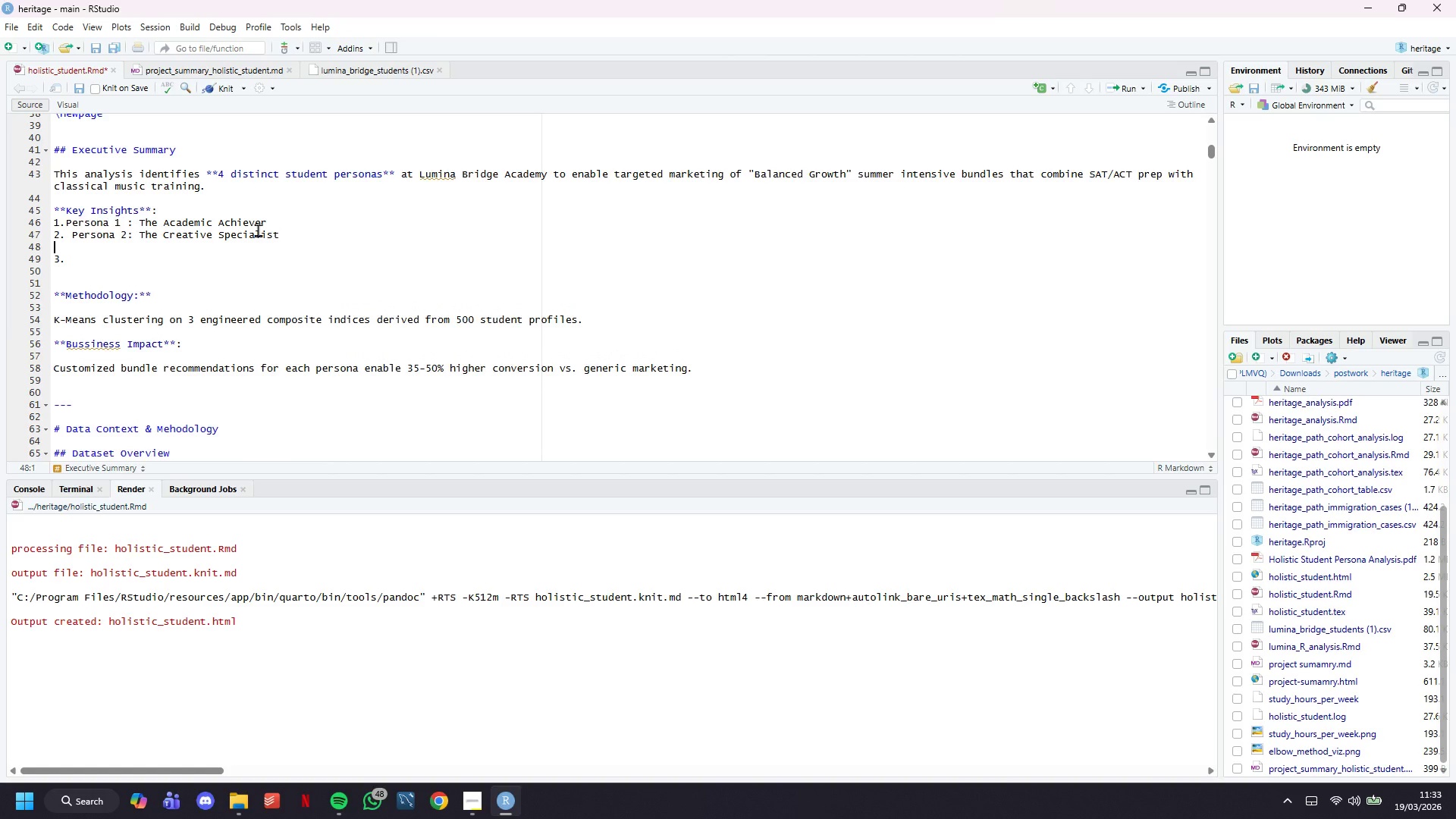 
 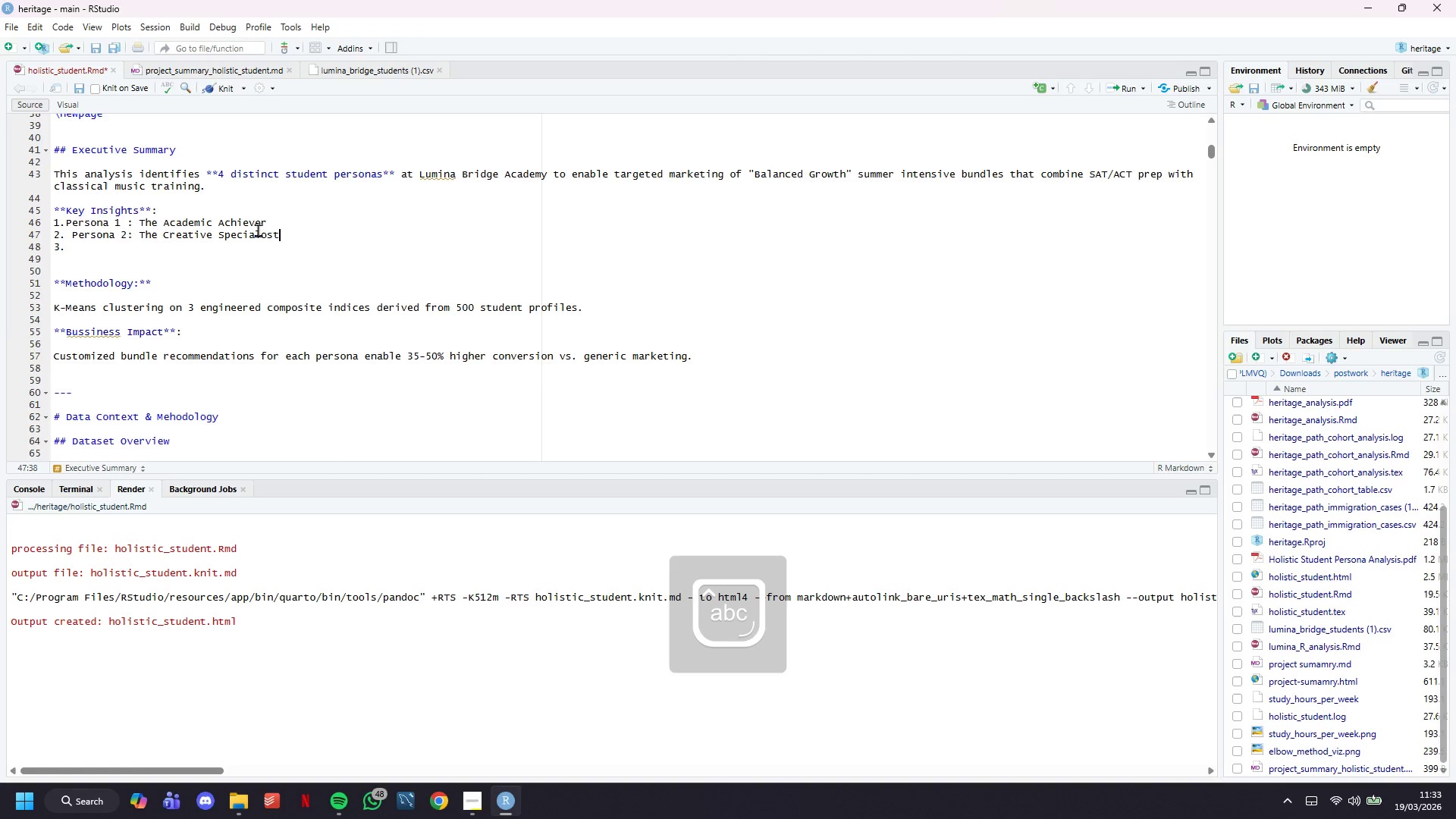 
key(Enter)
 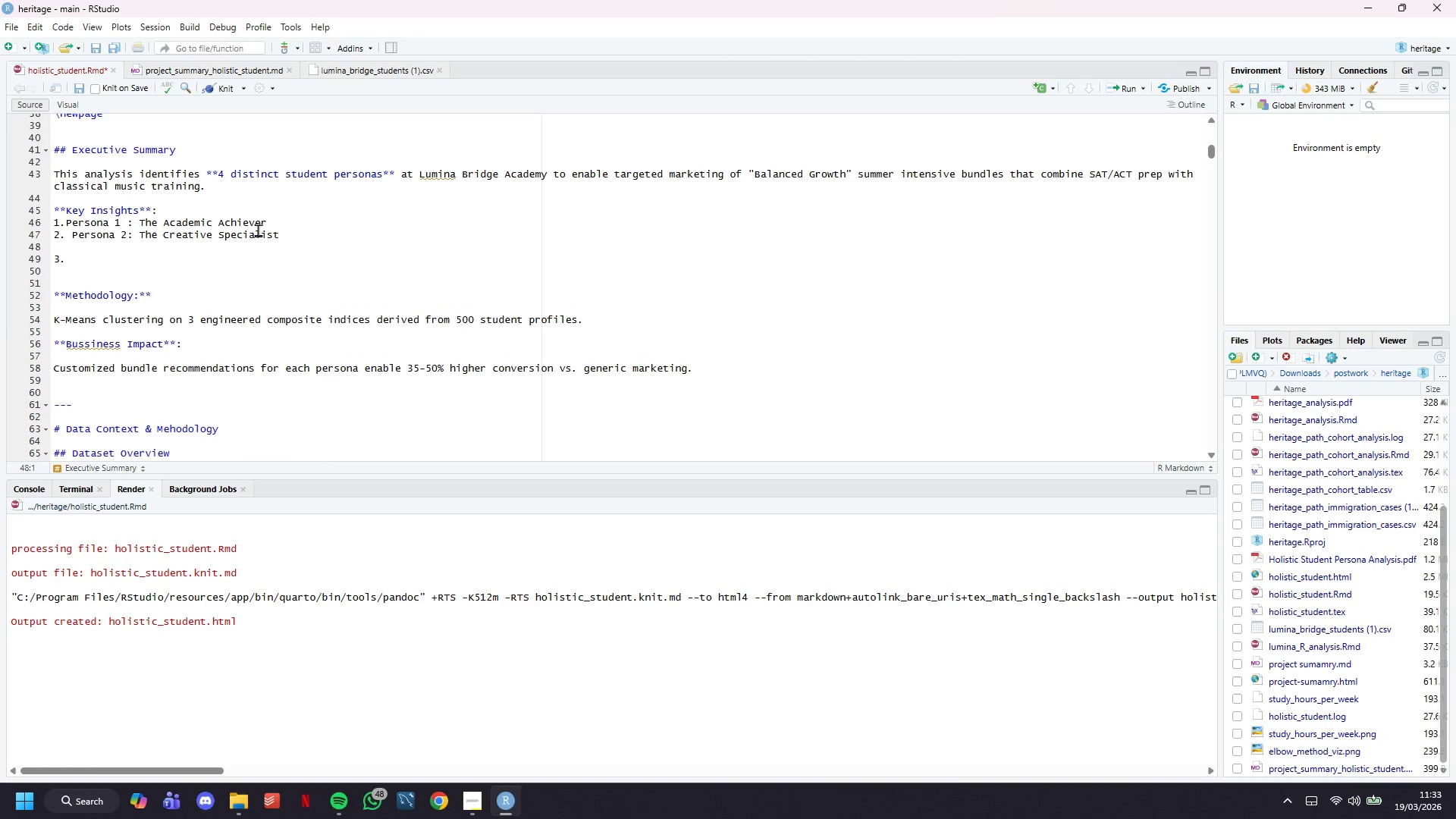 
type(3. Persona 3)
 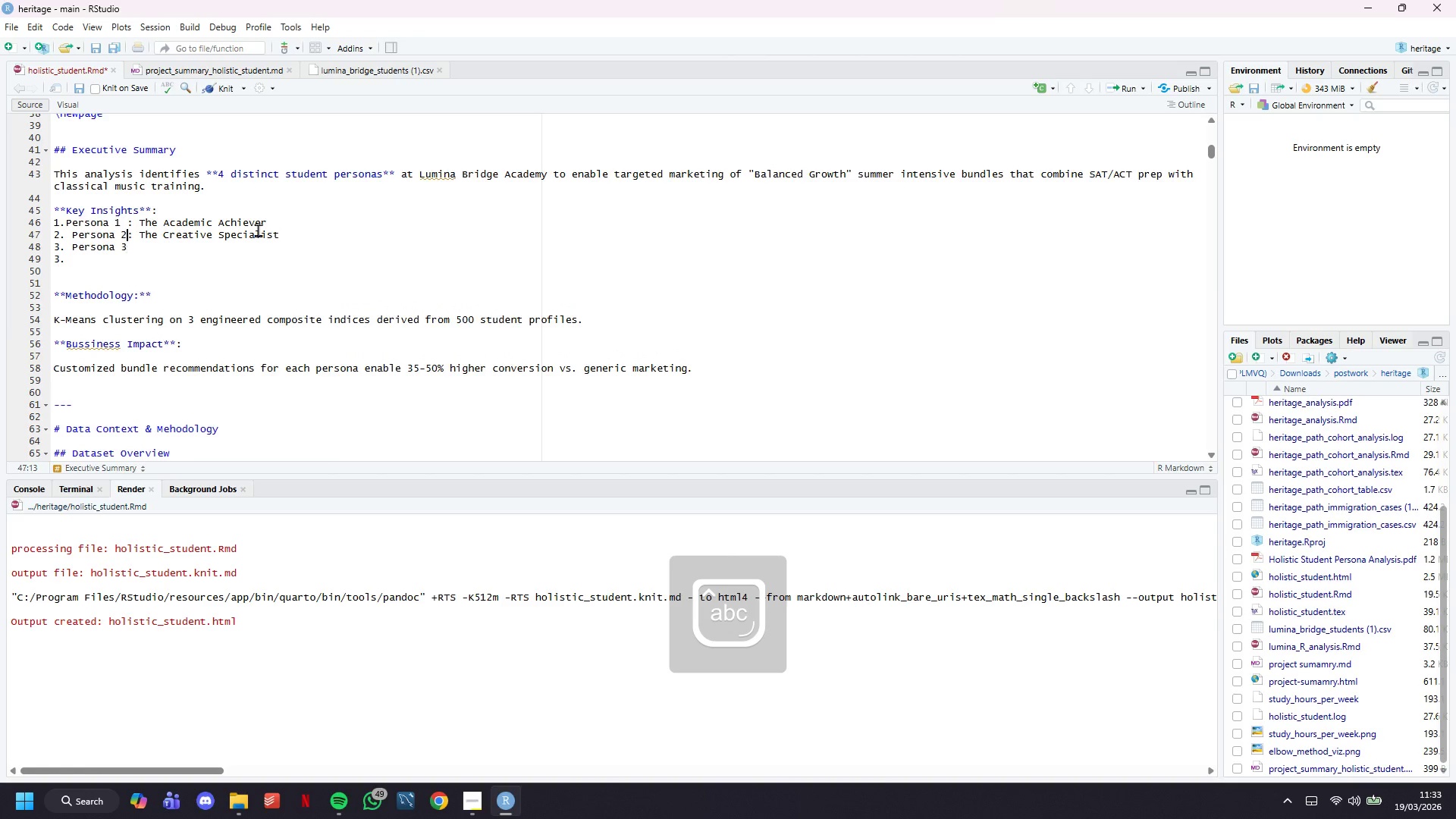 
key(ArrowUp)
 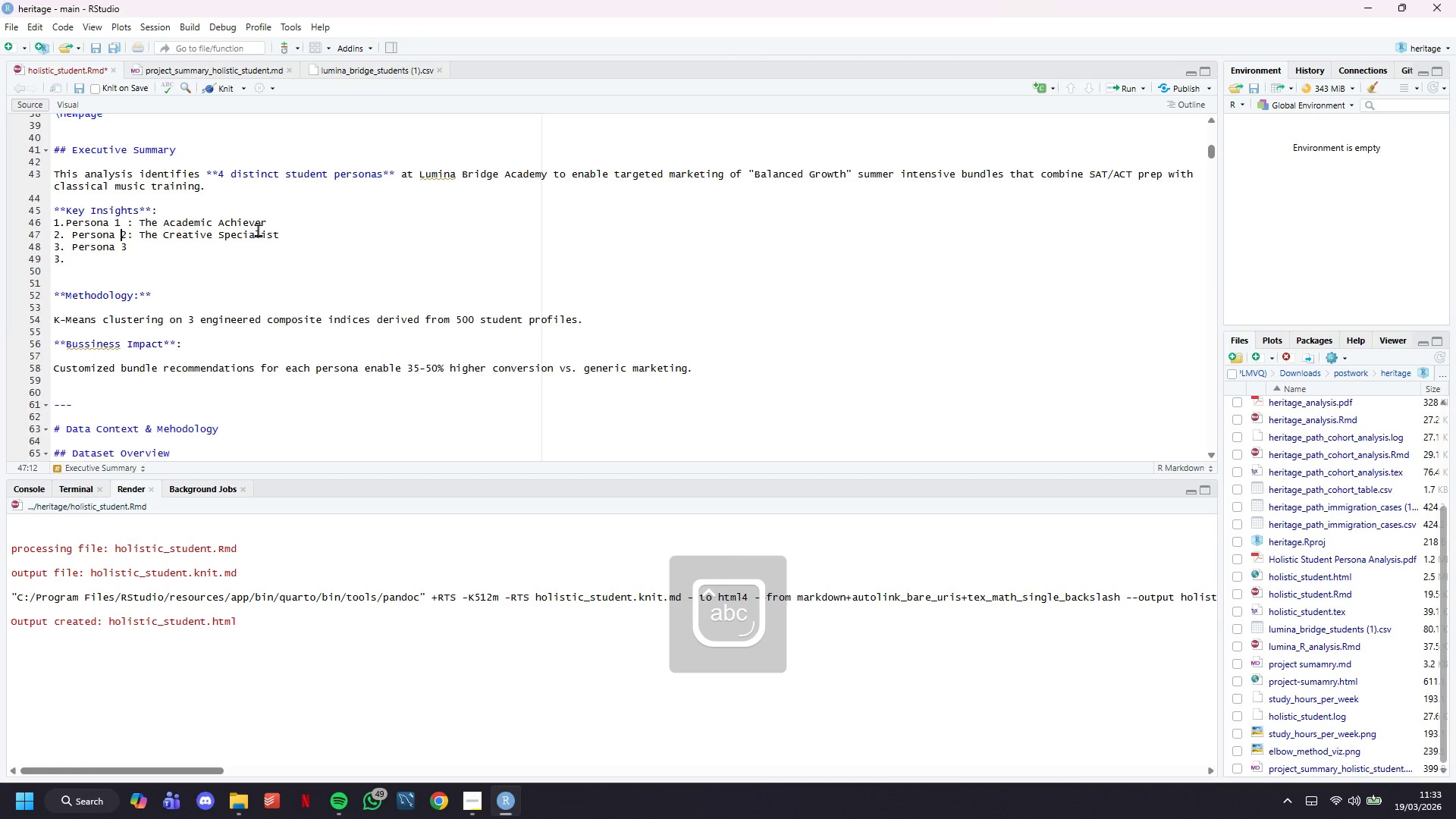 
hold_key(key=ArrowLeft, duration=0.67)
 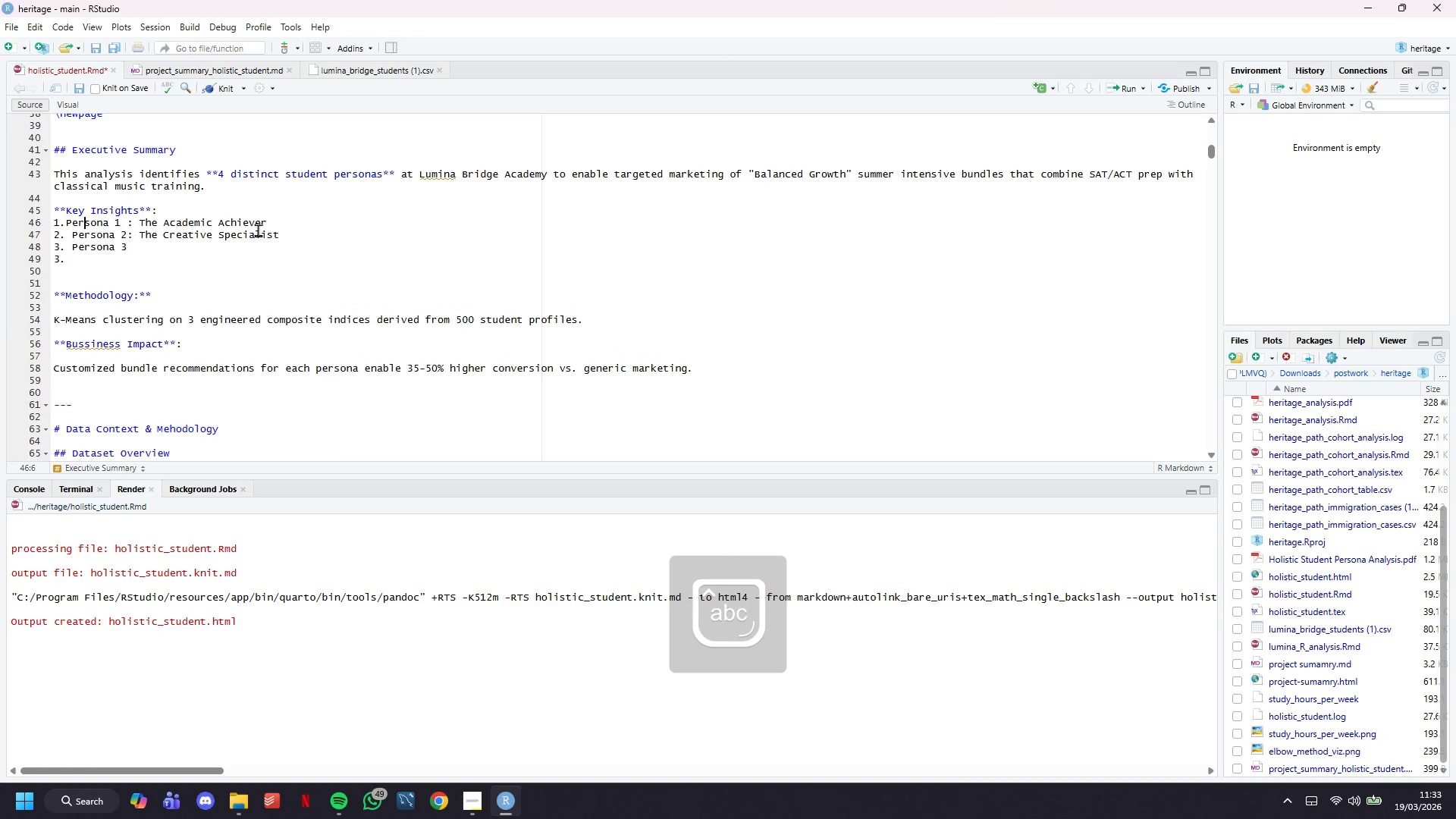 
key(ArrowUp)
 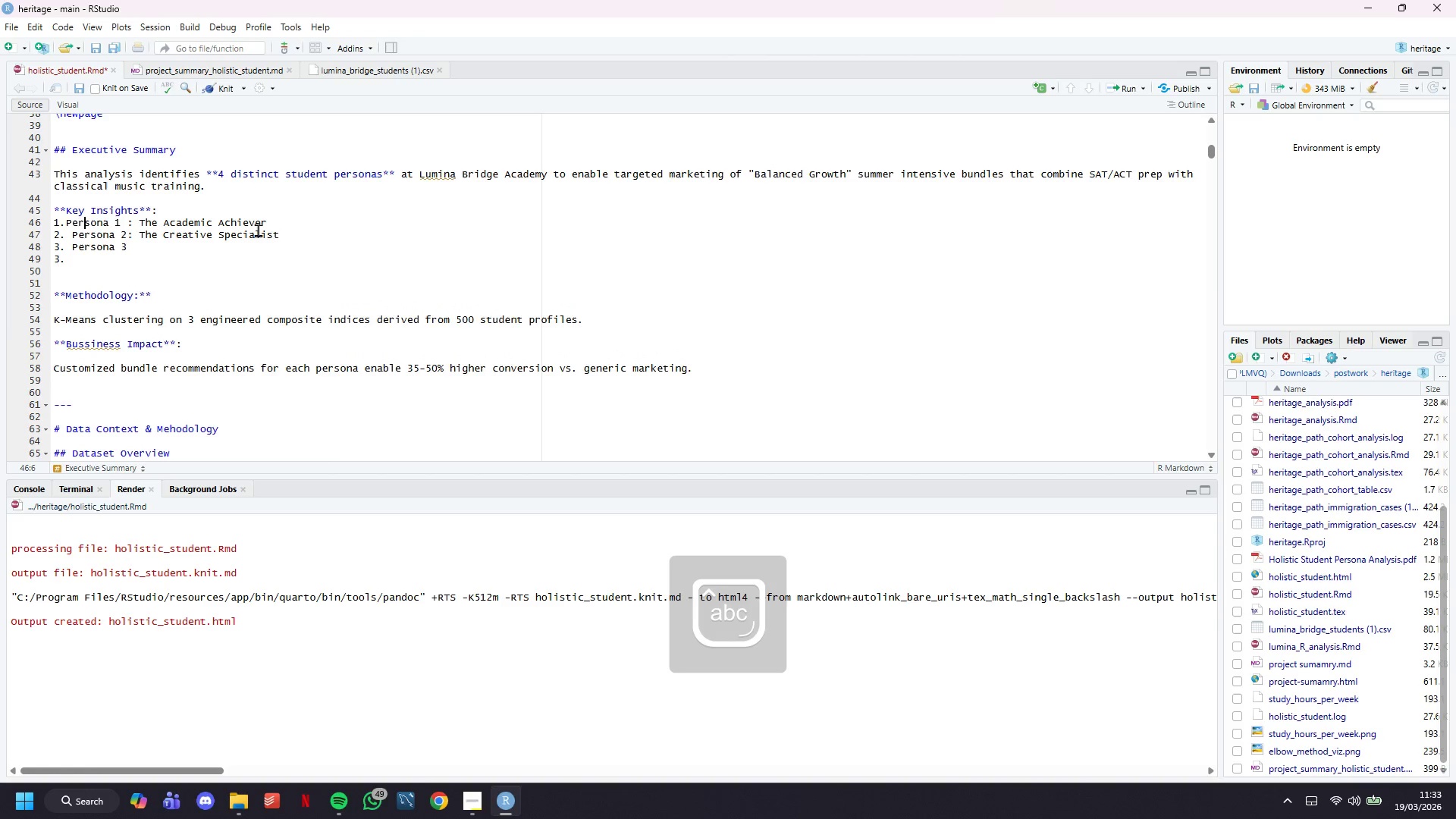 
key(ArrowLeft)
 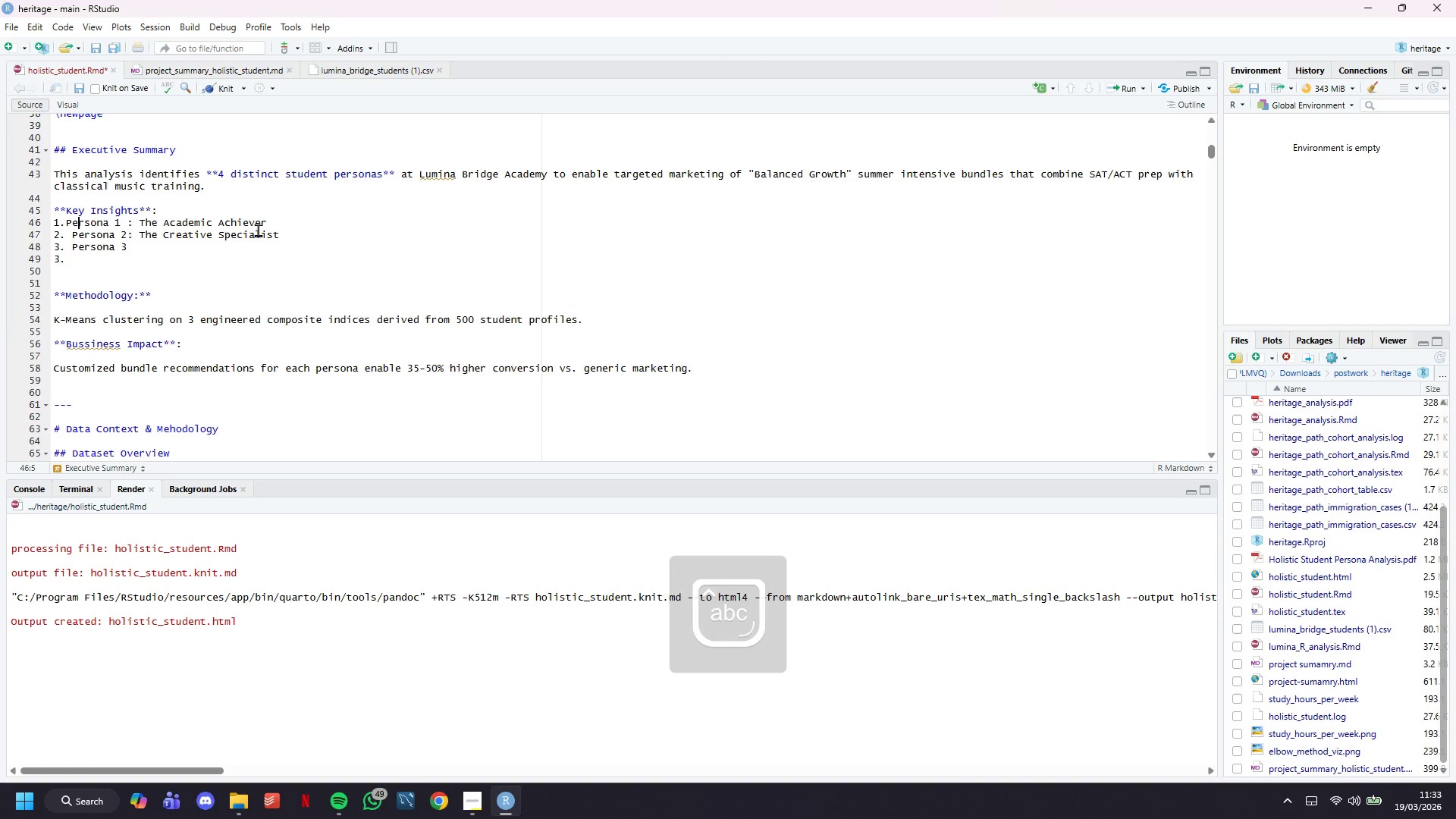 
key(ArrowLeft)
 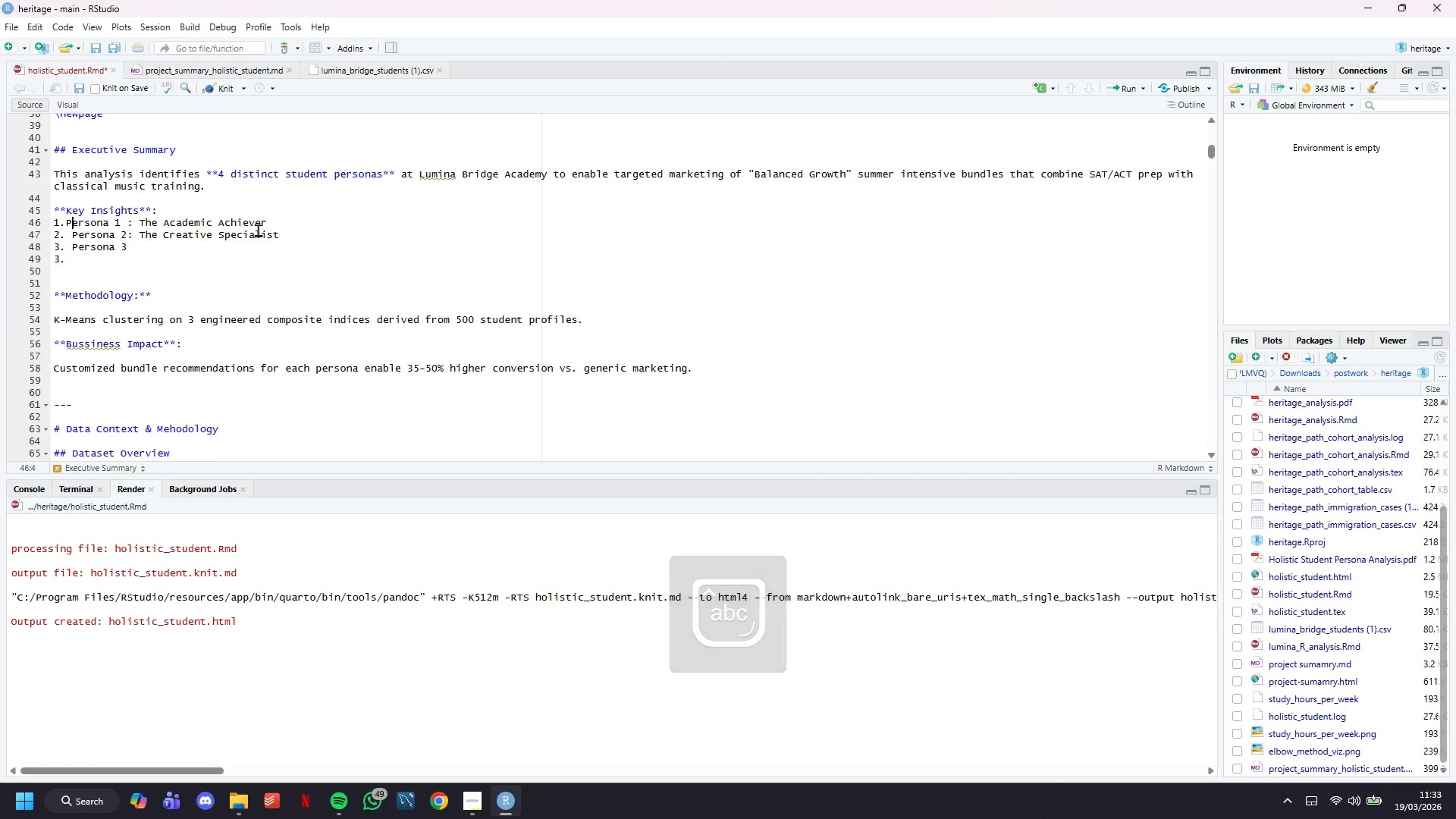 
key(ArrowLeft)
 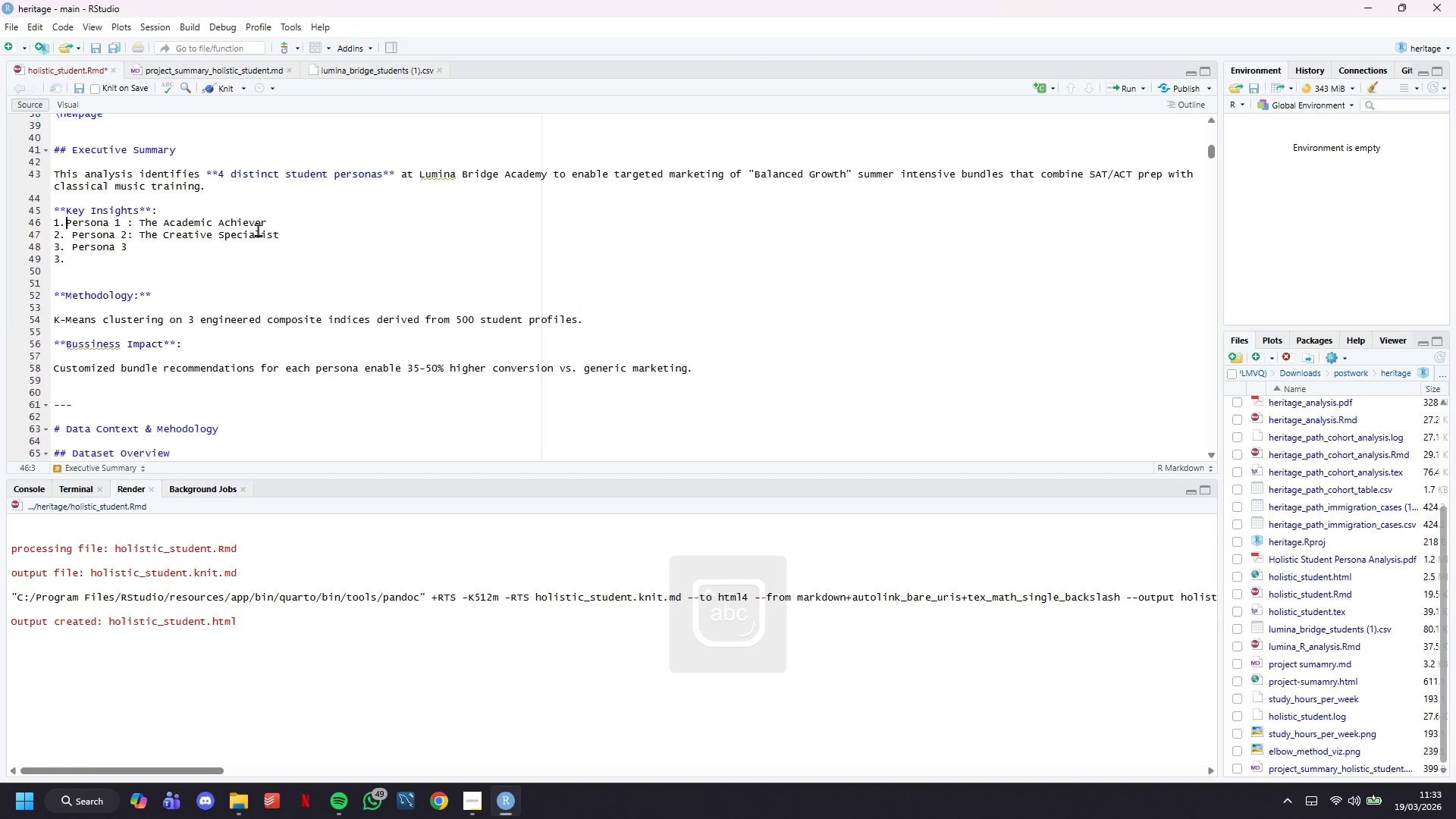 
key(Space)
 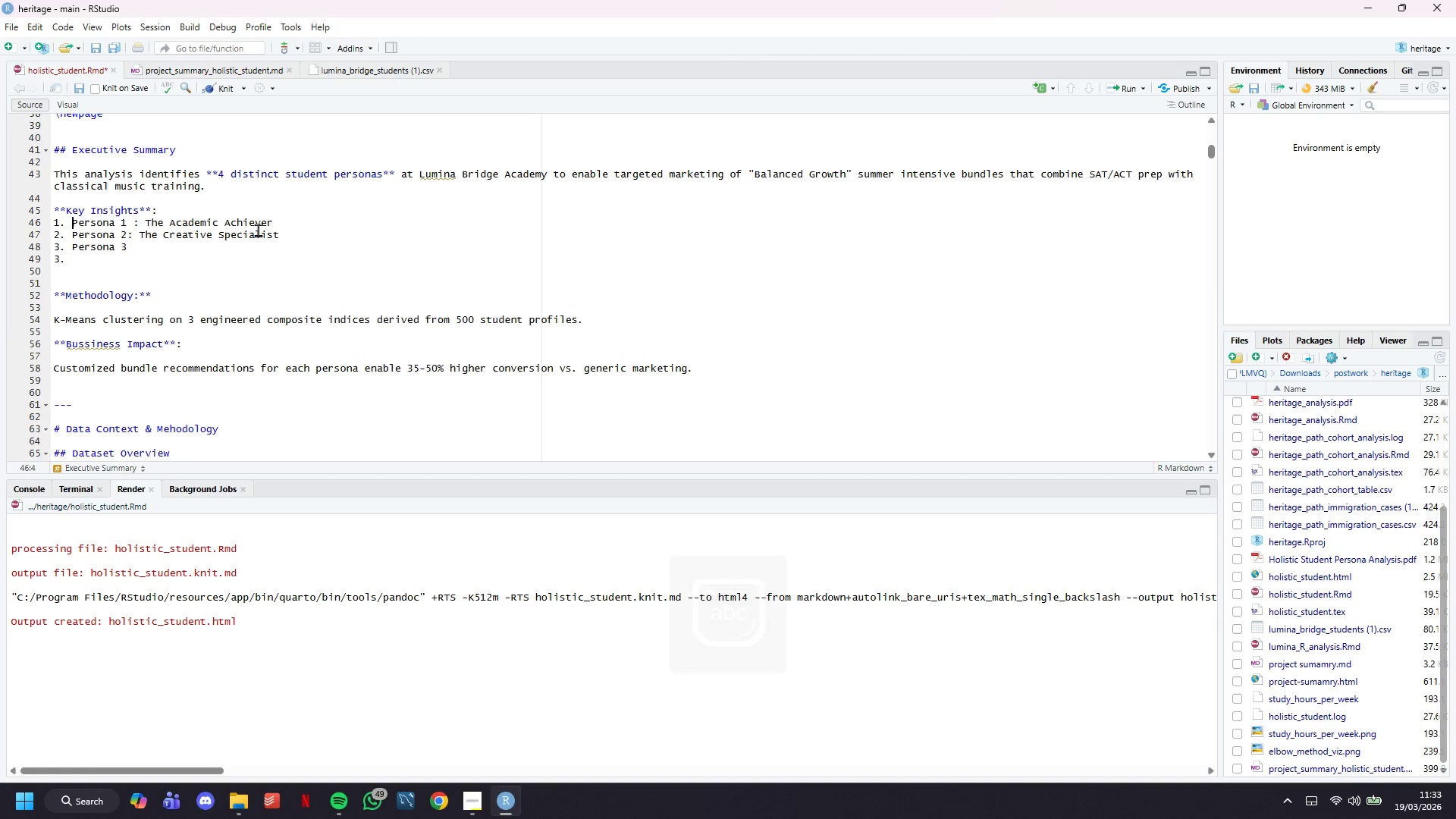 
key(ArrowDown)
 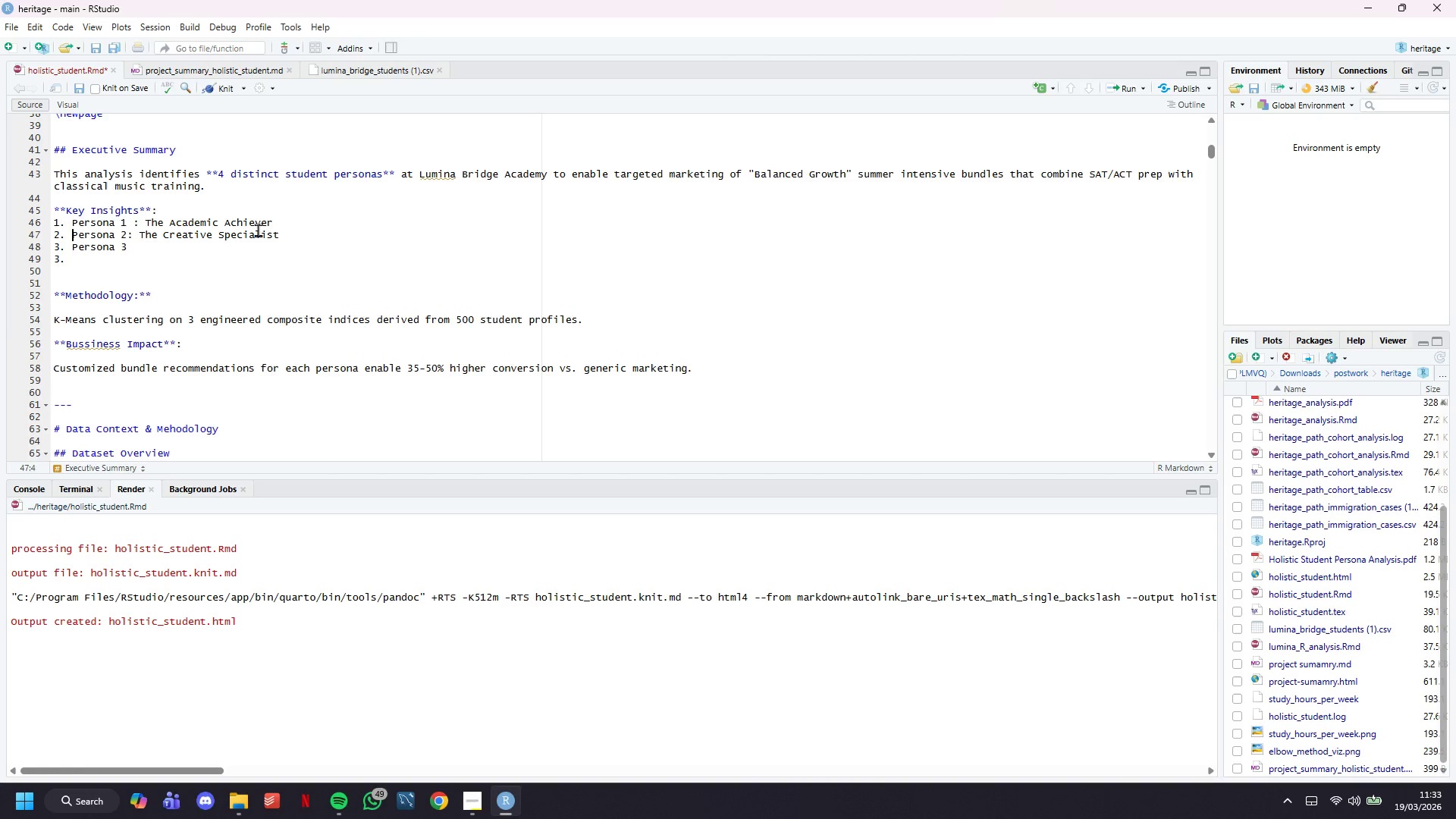 
key(ArrowDown)
 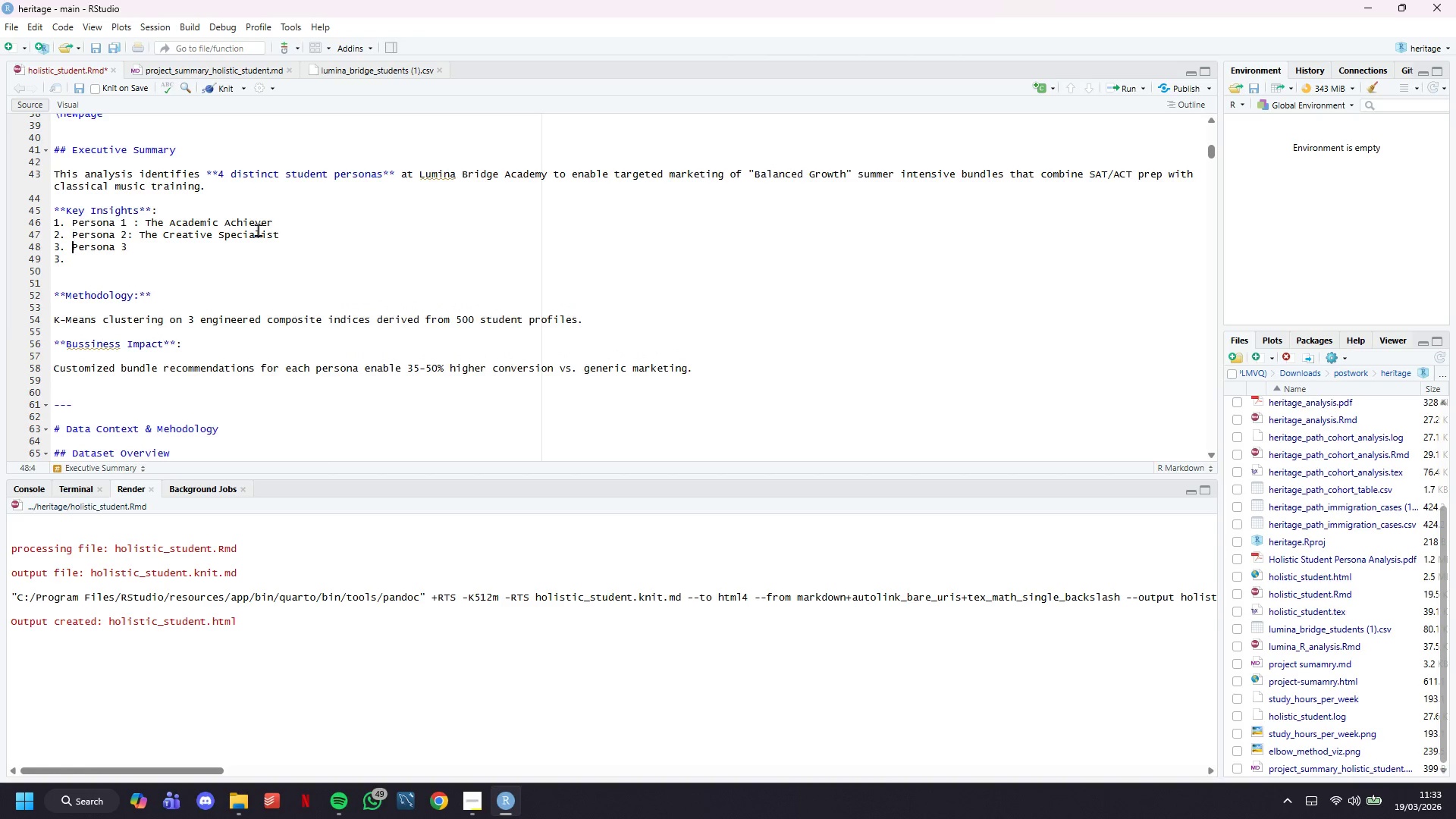 
key(ArrowDown)
 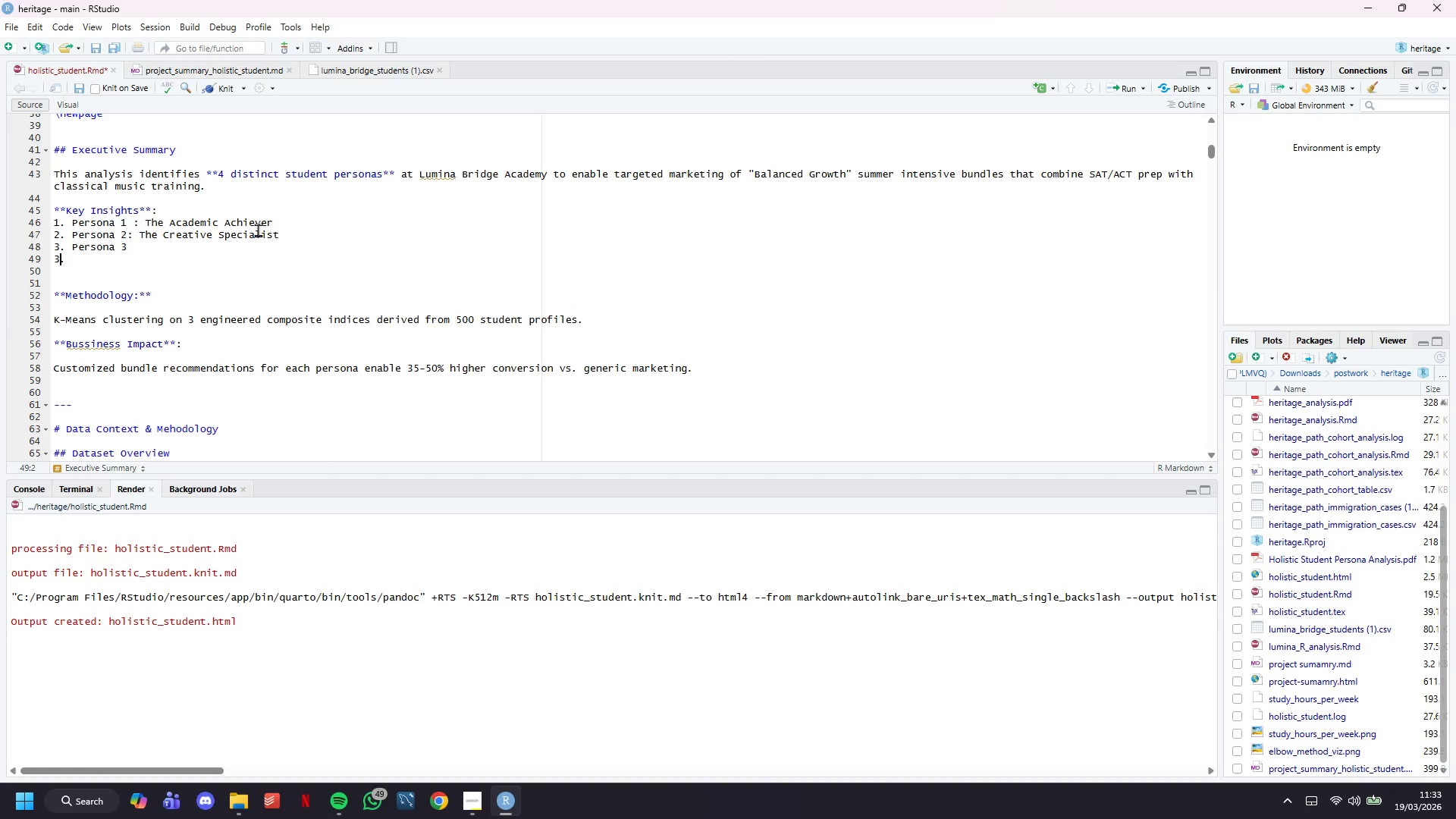 
key(ArrowLeft)
 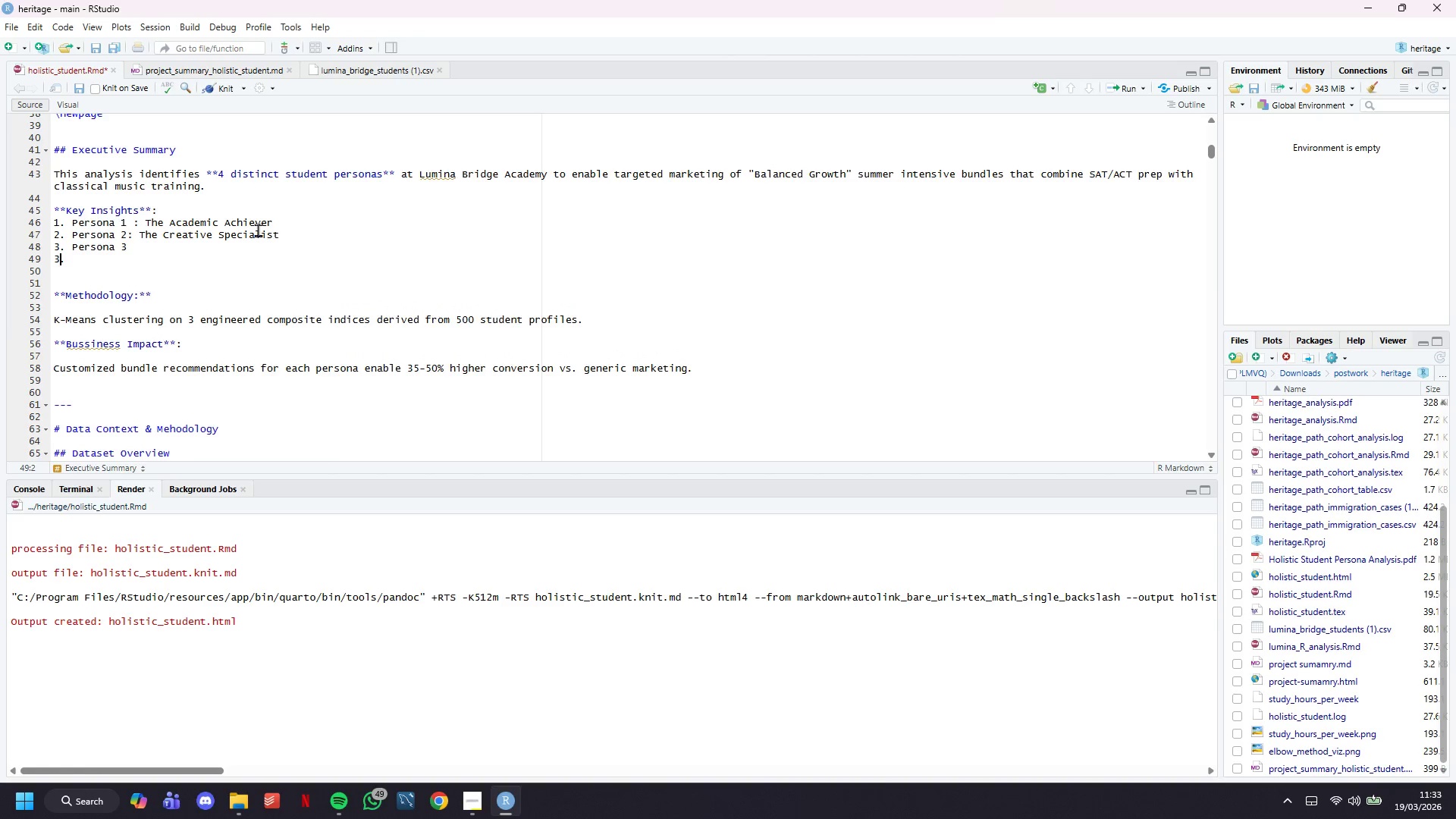 
key(ArrowLeft)
 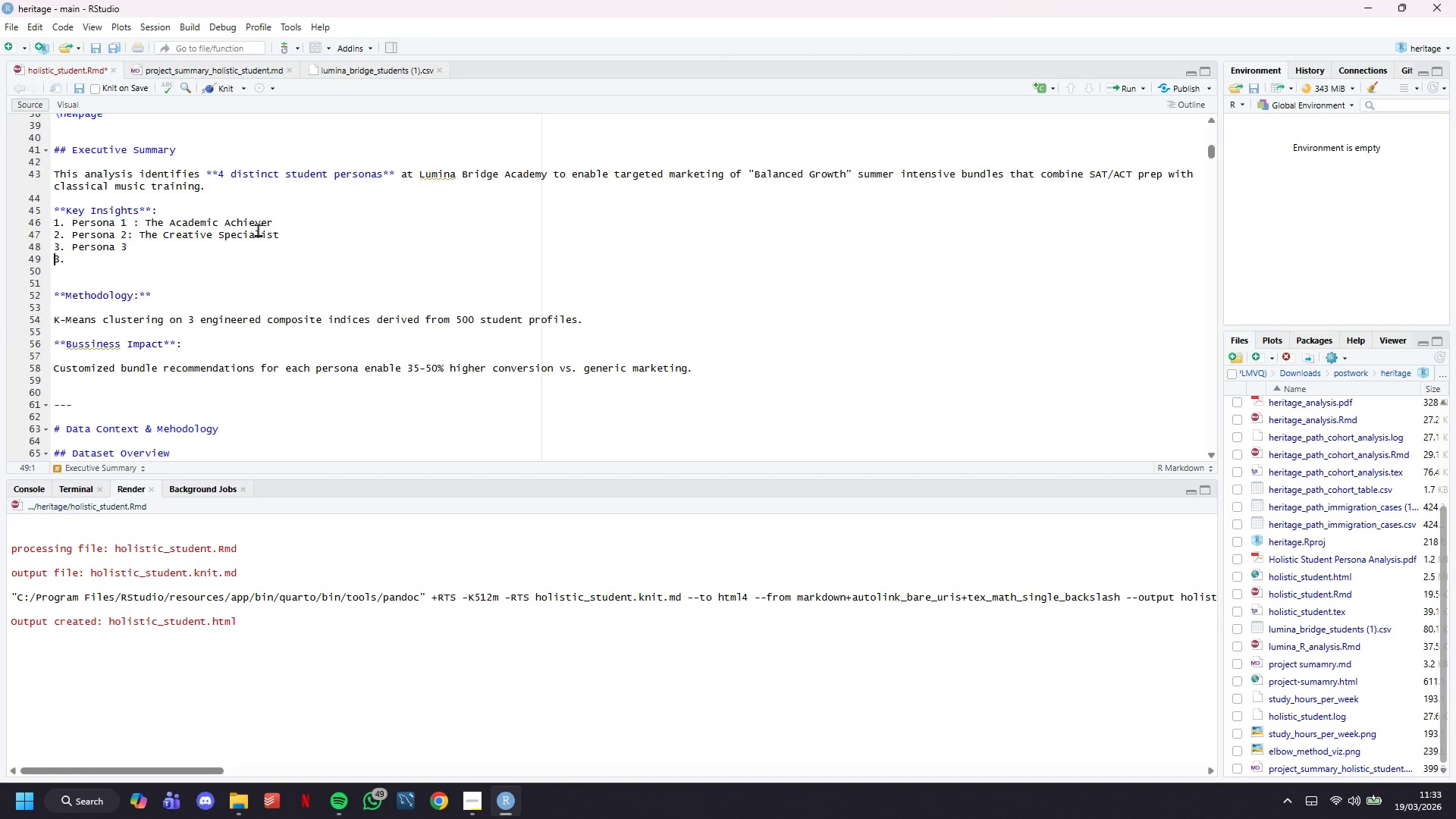 
key(ArrowLeft)
 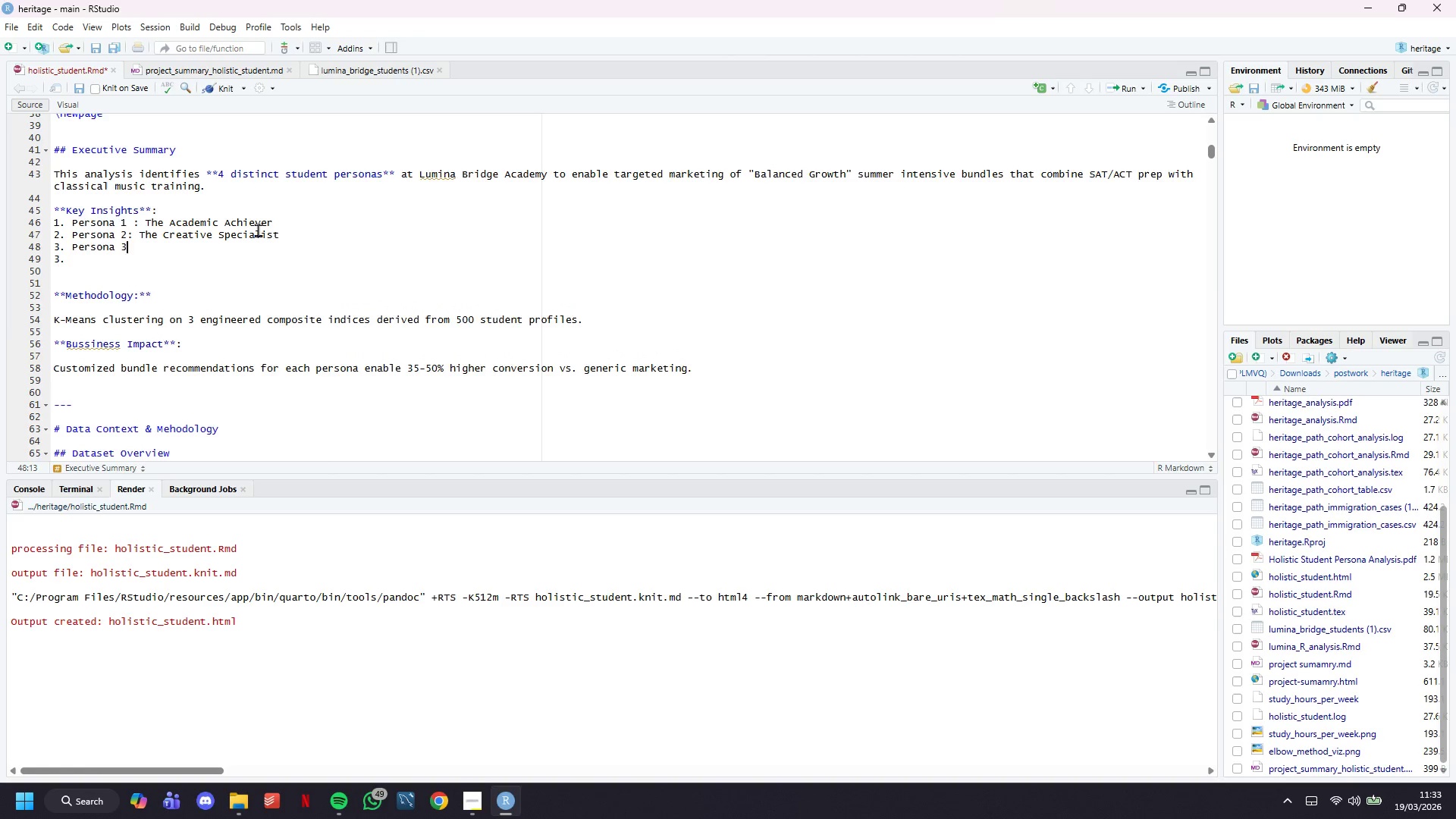 
type( : Yje Over)
key(Backspace)
key(Backspace)
key(Backspace)
key(Backspace)
key(Backspace)
key(Backspace)
key(Backspace)
type(he Overexet)
key(Backspace)
key(Backspace)
type(tended)
 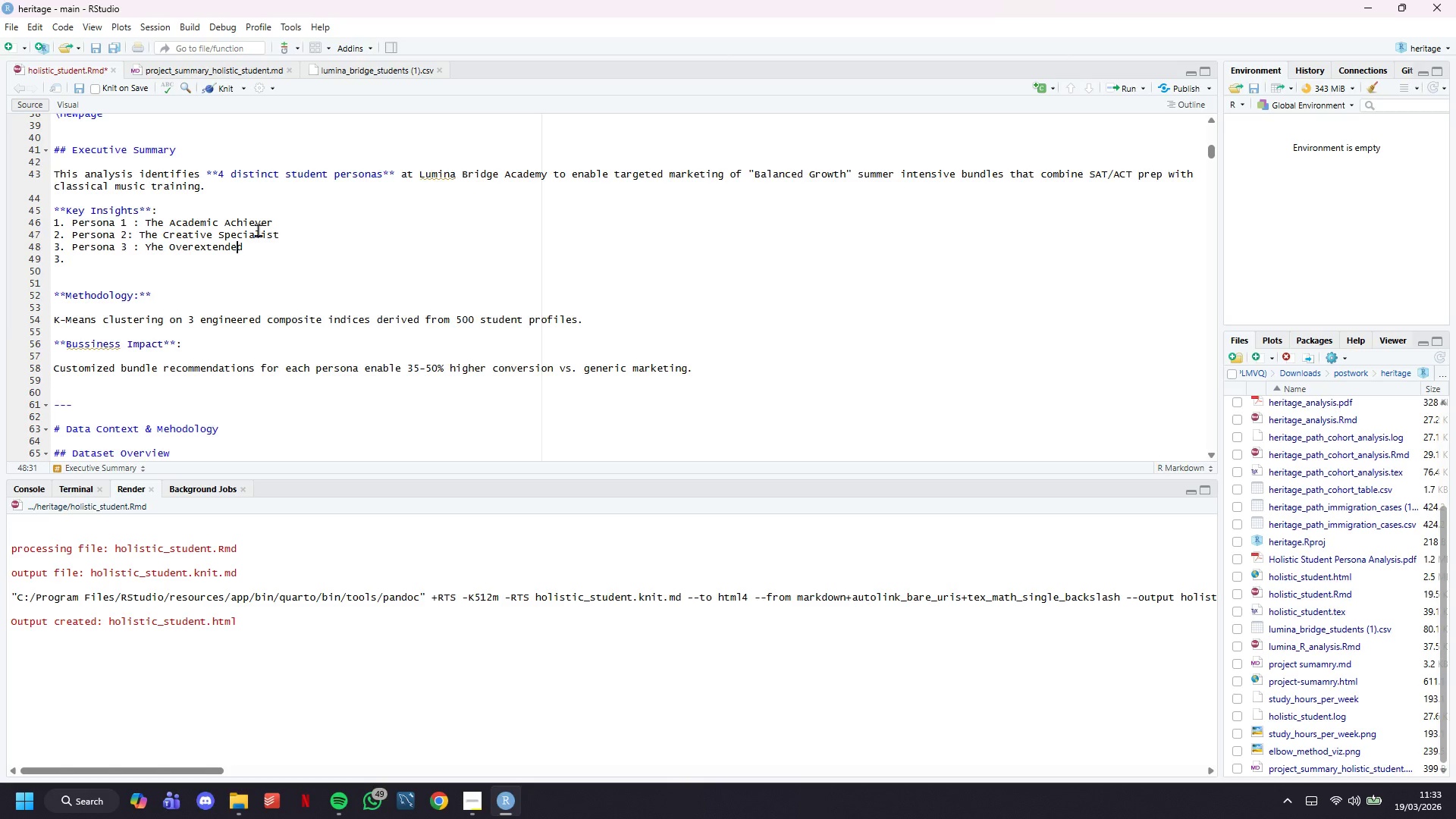 
 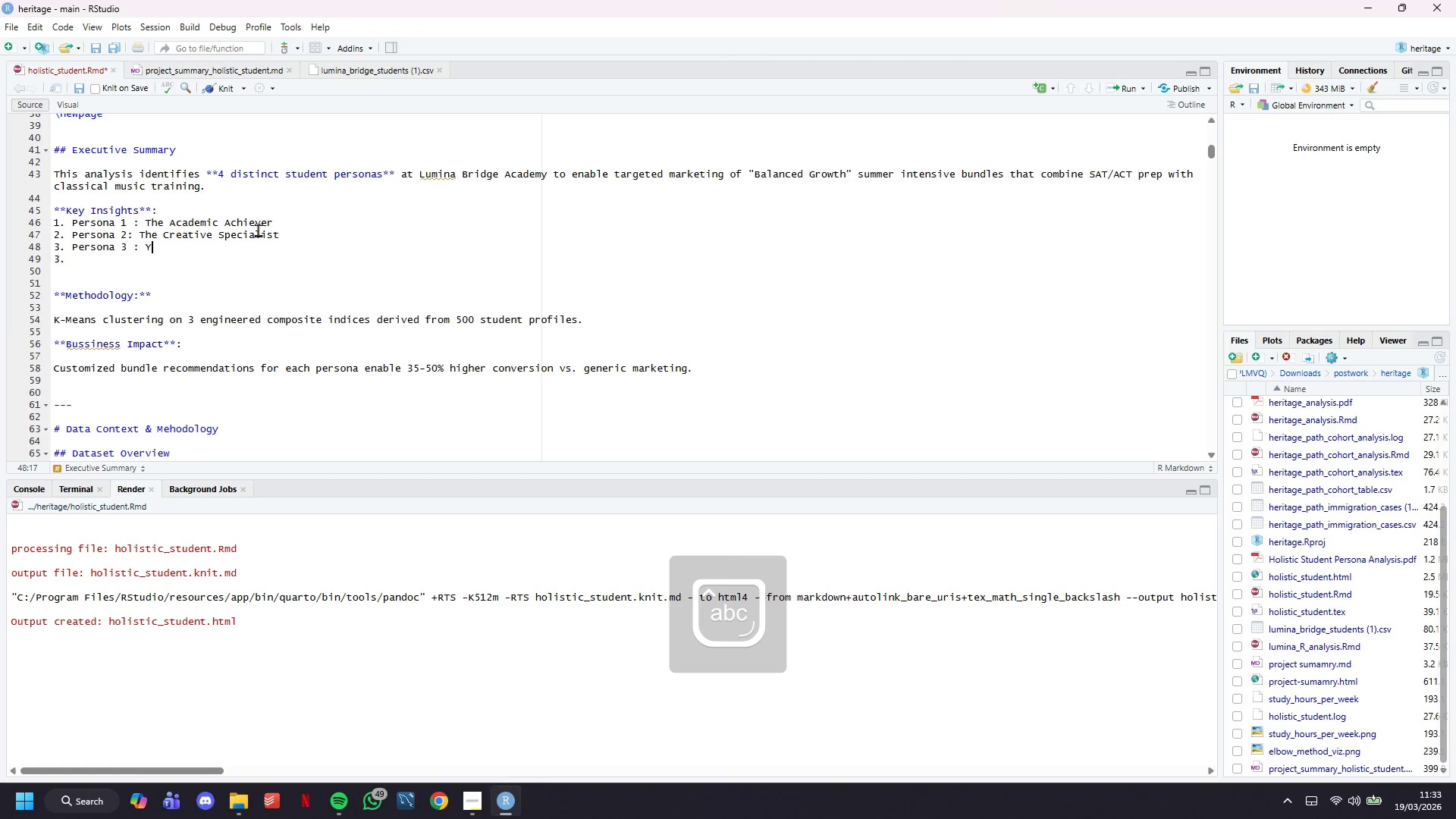 
hold_key(key=ArrowLeft, duration=0.81)
 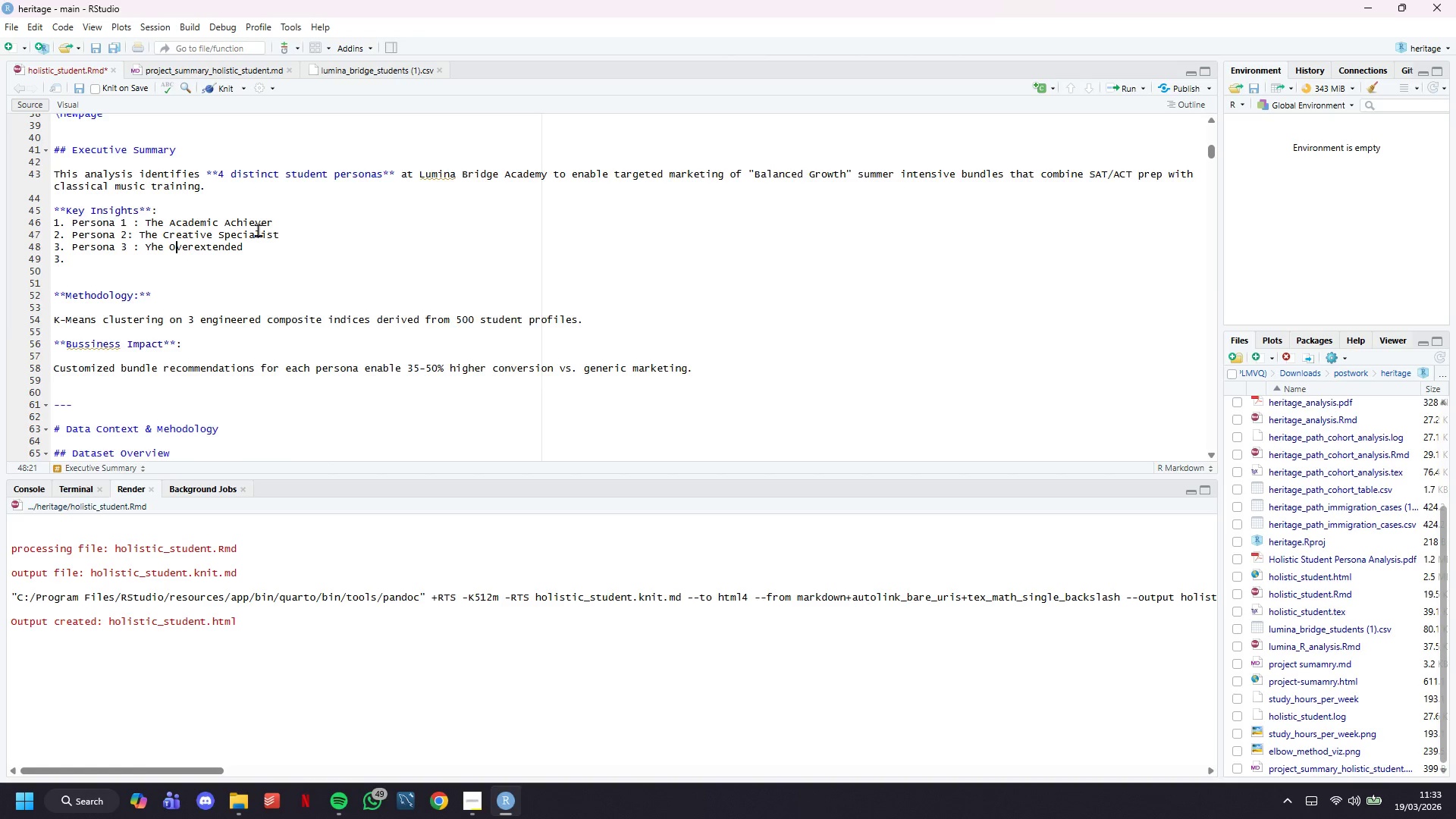 
key(ArrowLeft)
 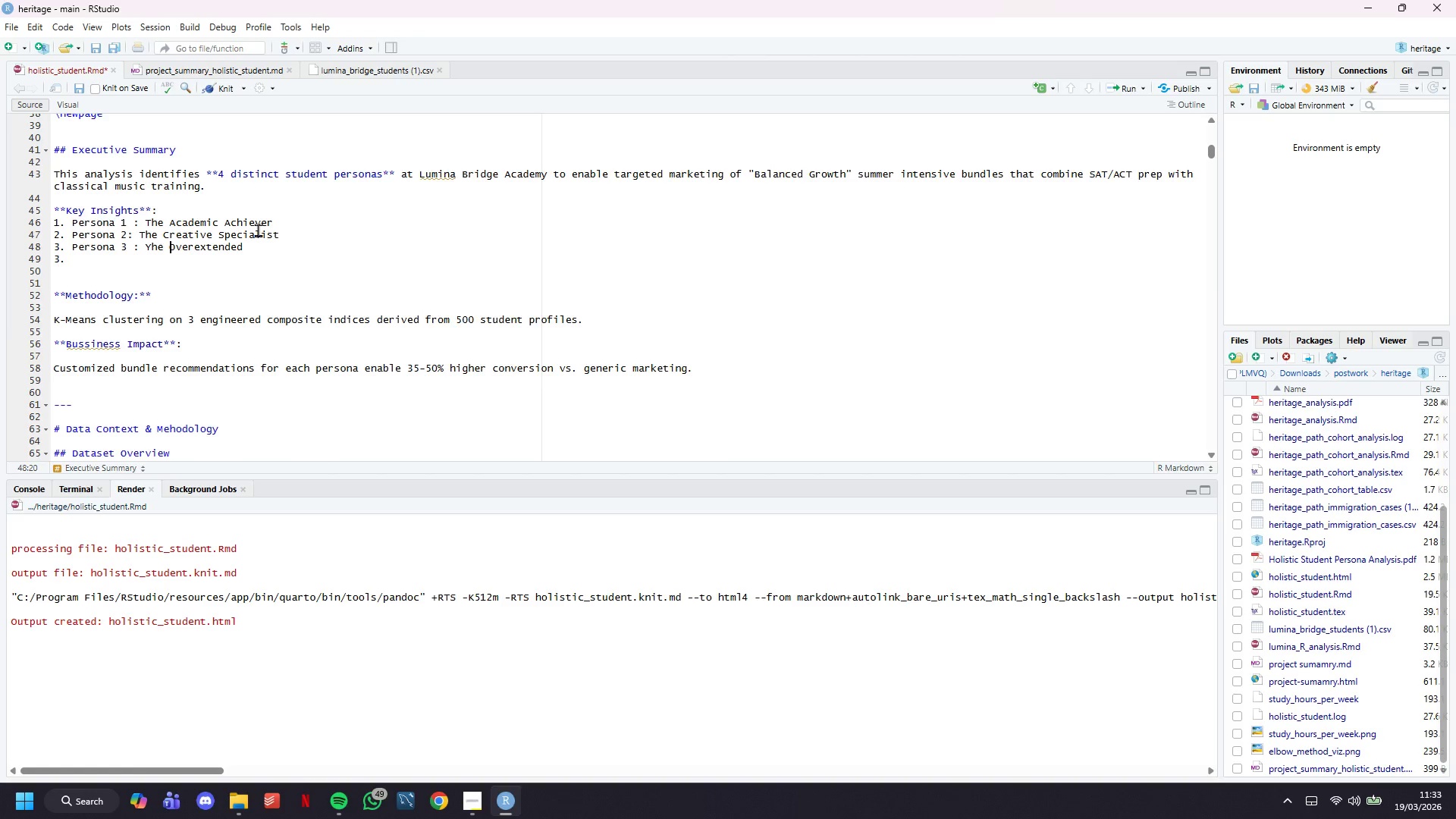 
key(ArrowLeft)
 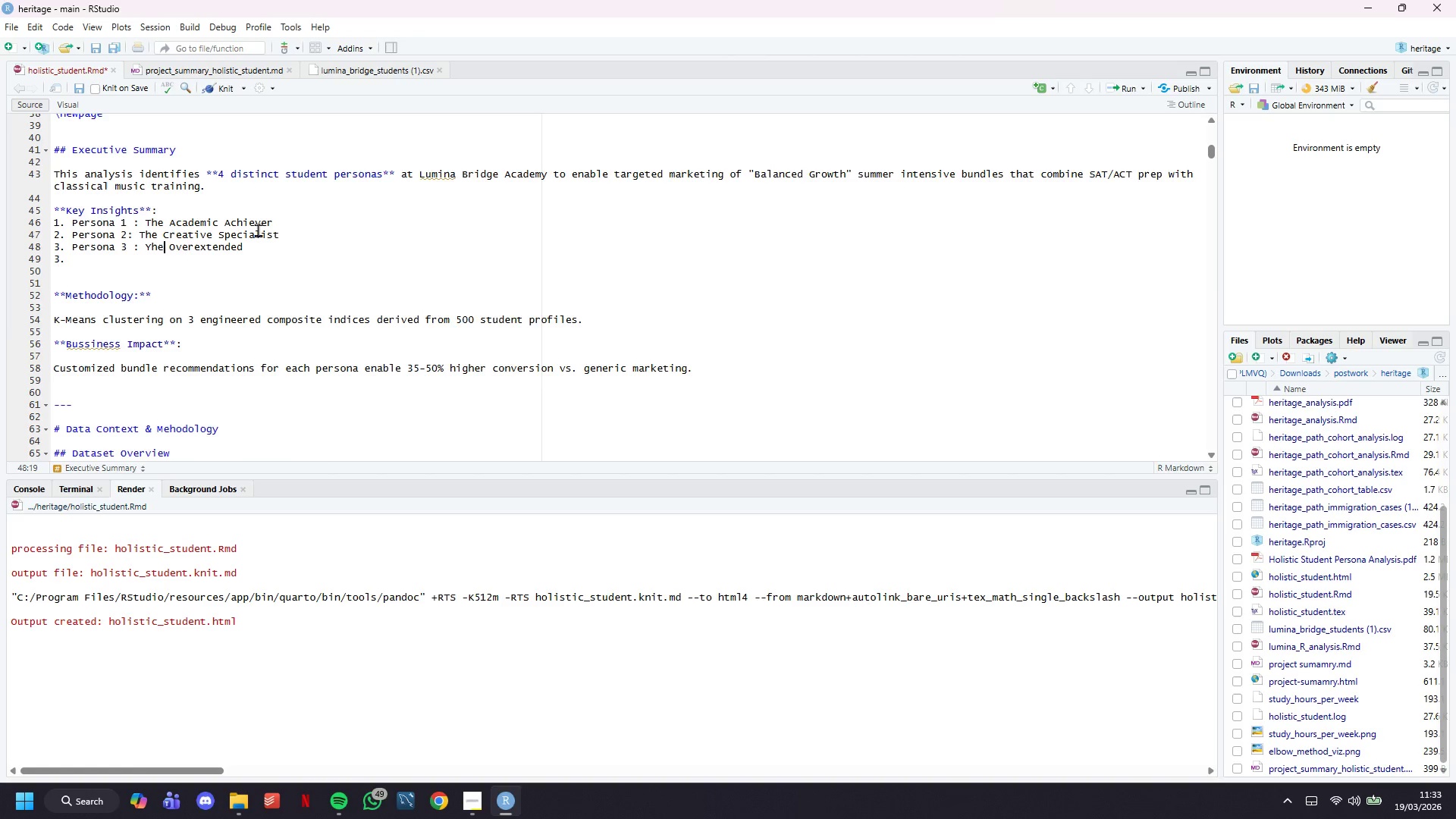 
key(ArrowLeft)
 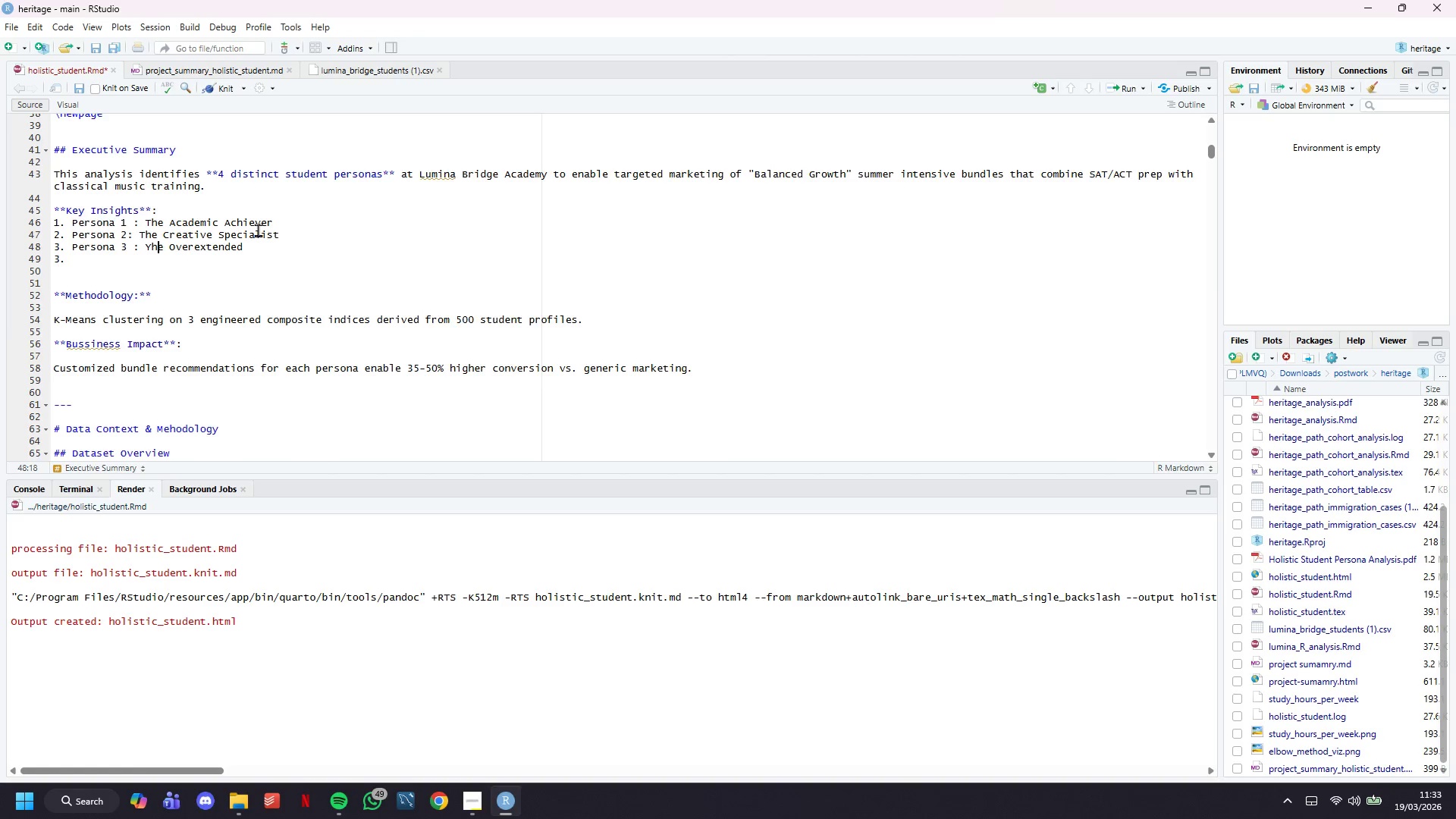 
key(ArrowLeft)
 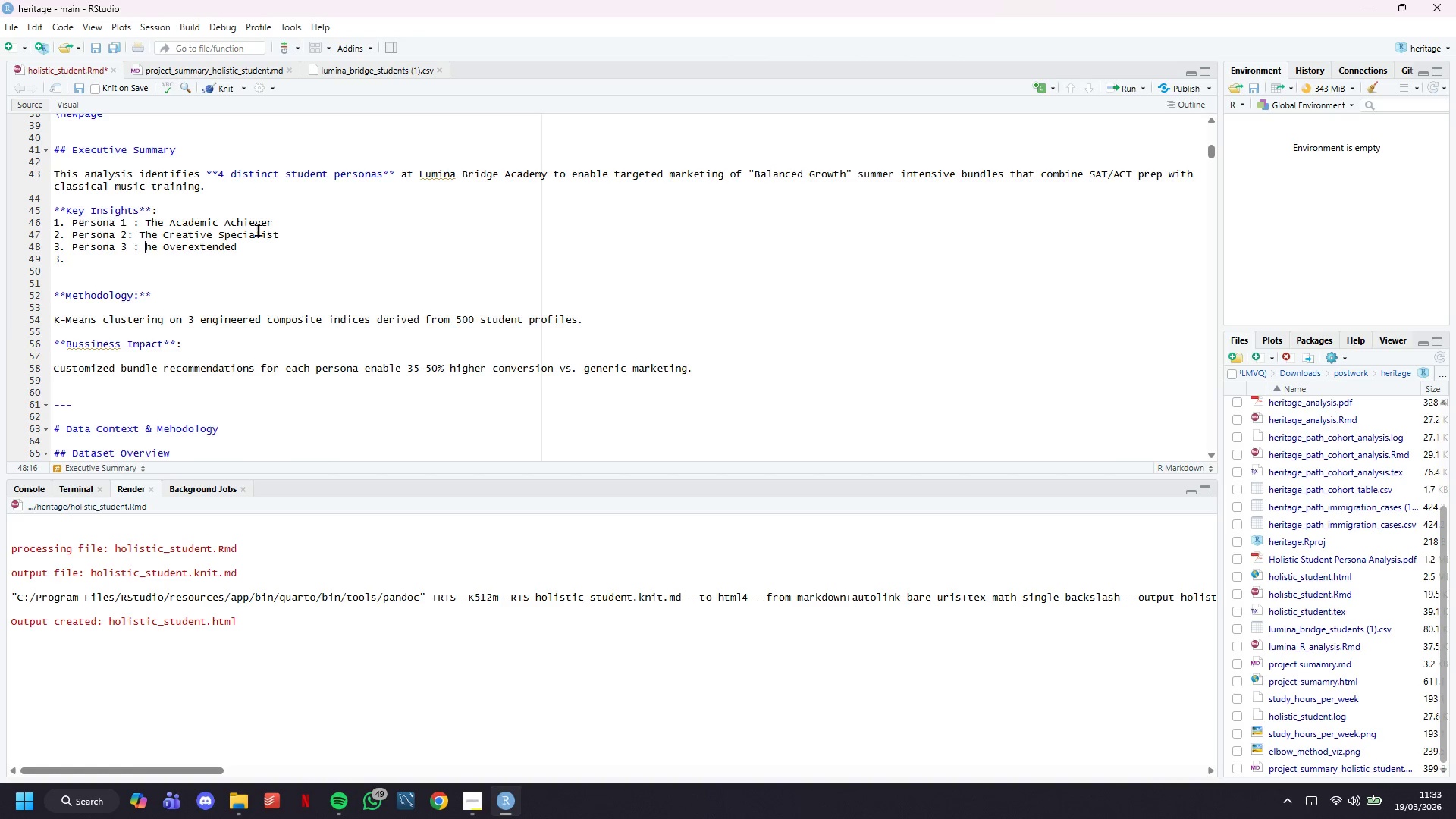 
key(Backspace)
 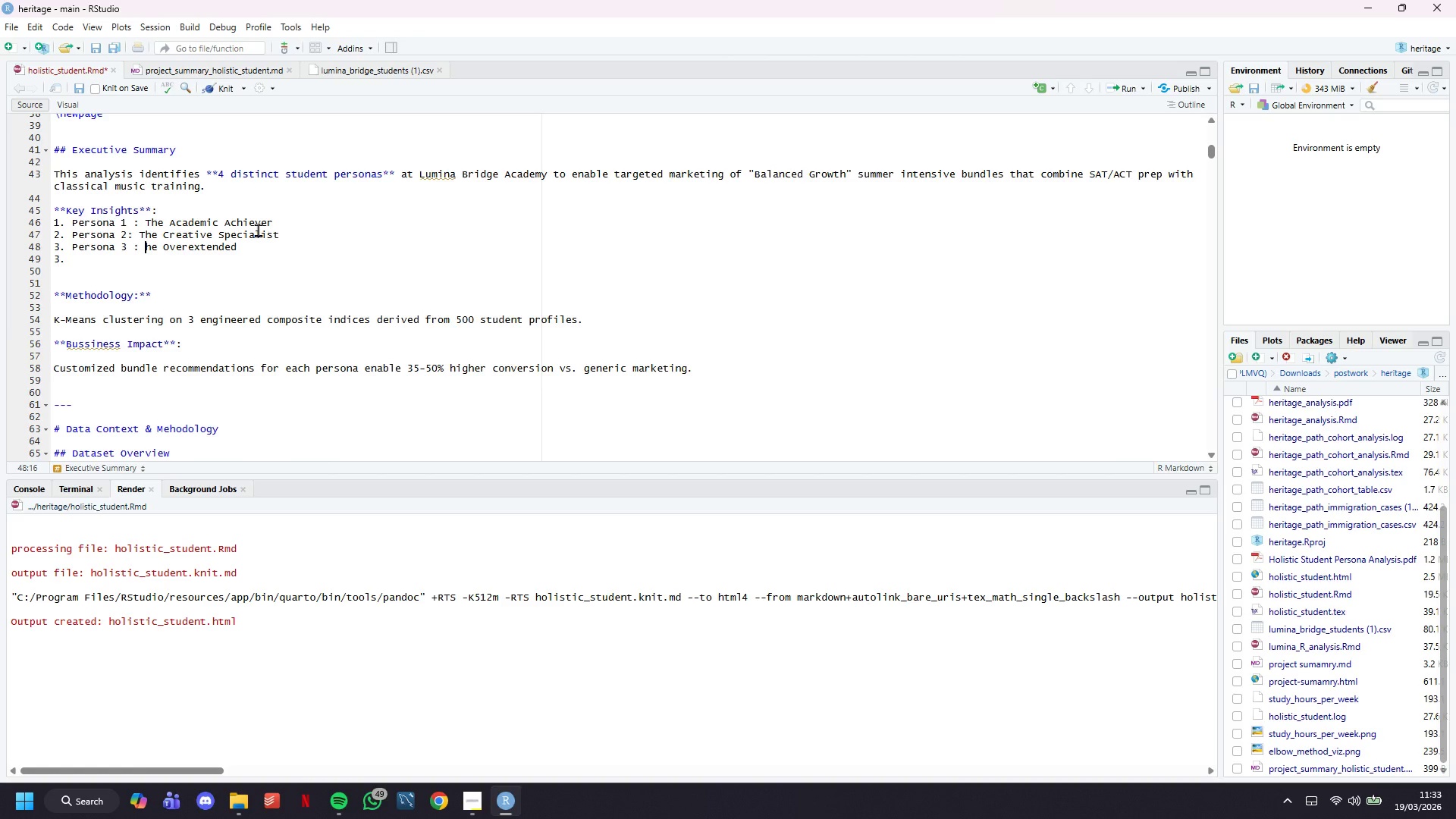 
key(CapsLock)
 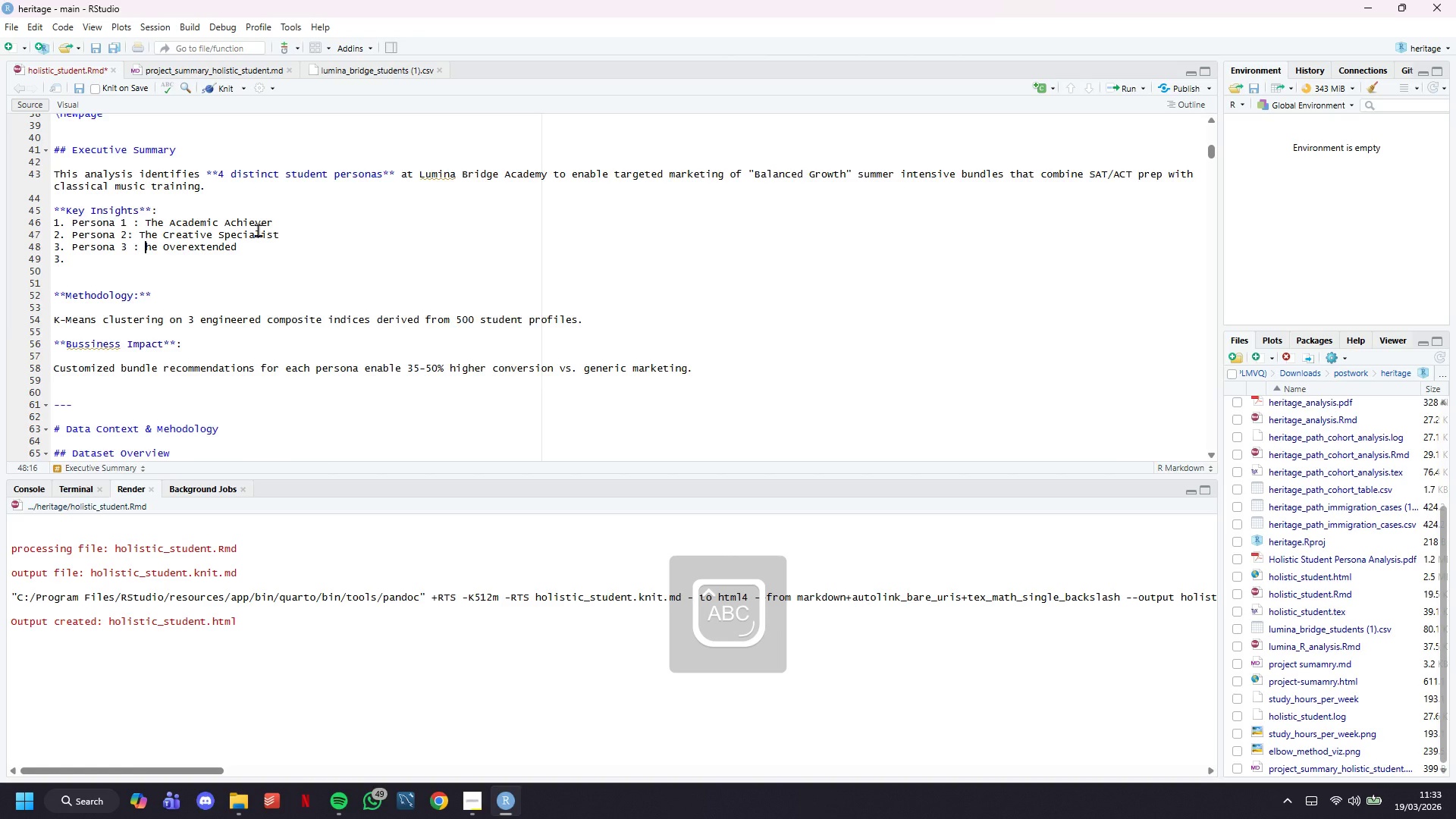 
key(T)
 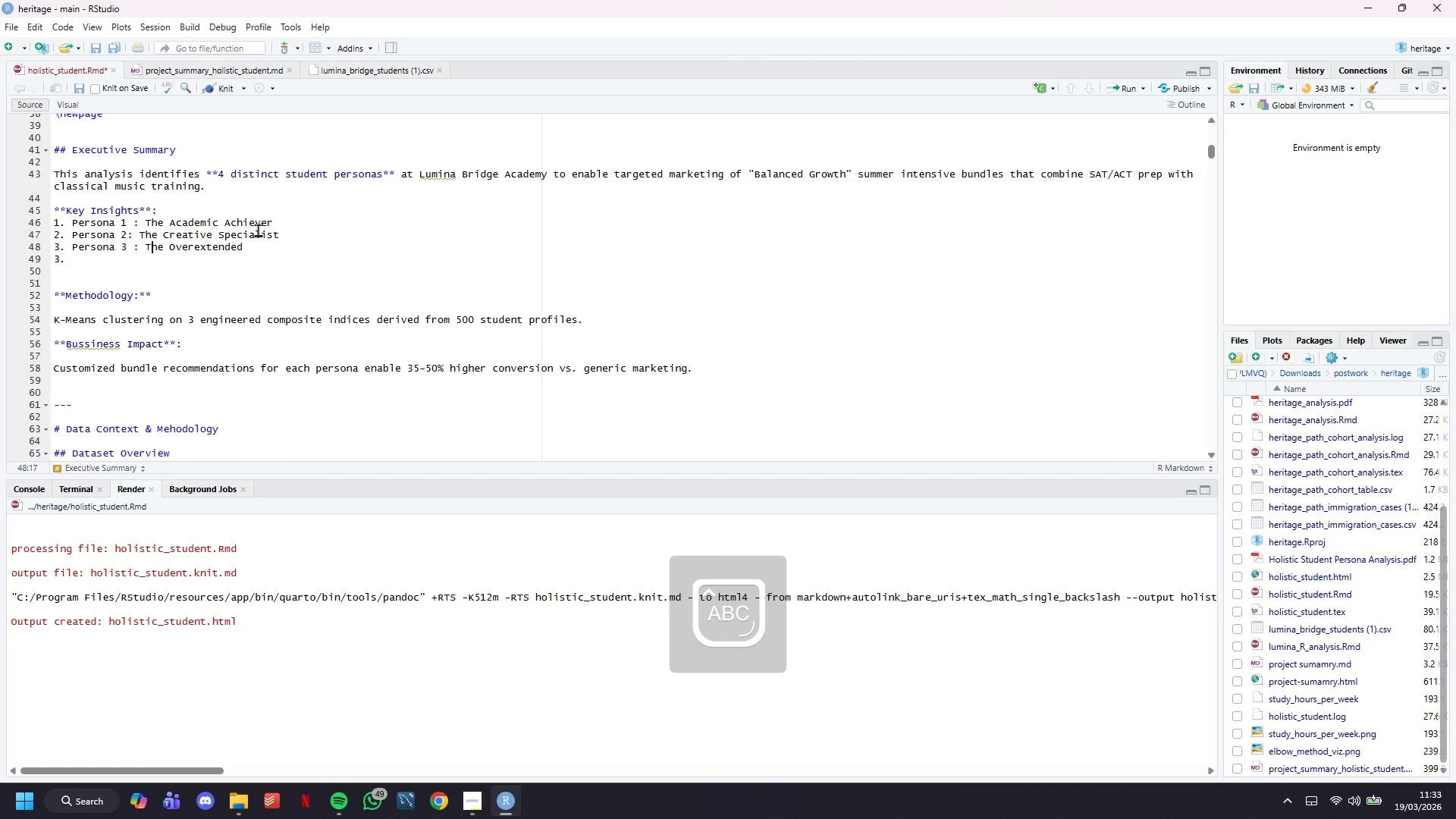 
key(CapsLock)
 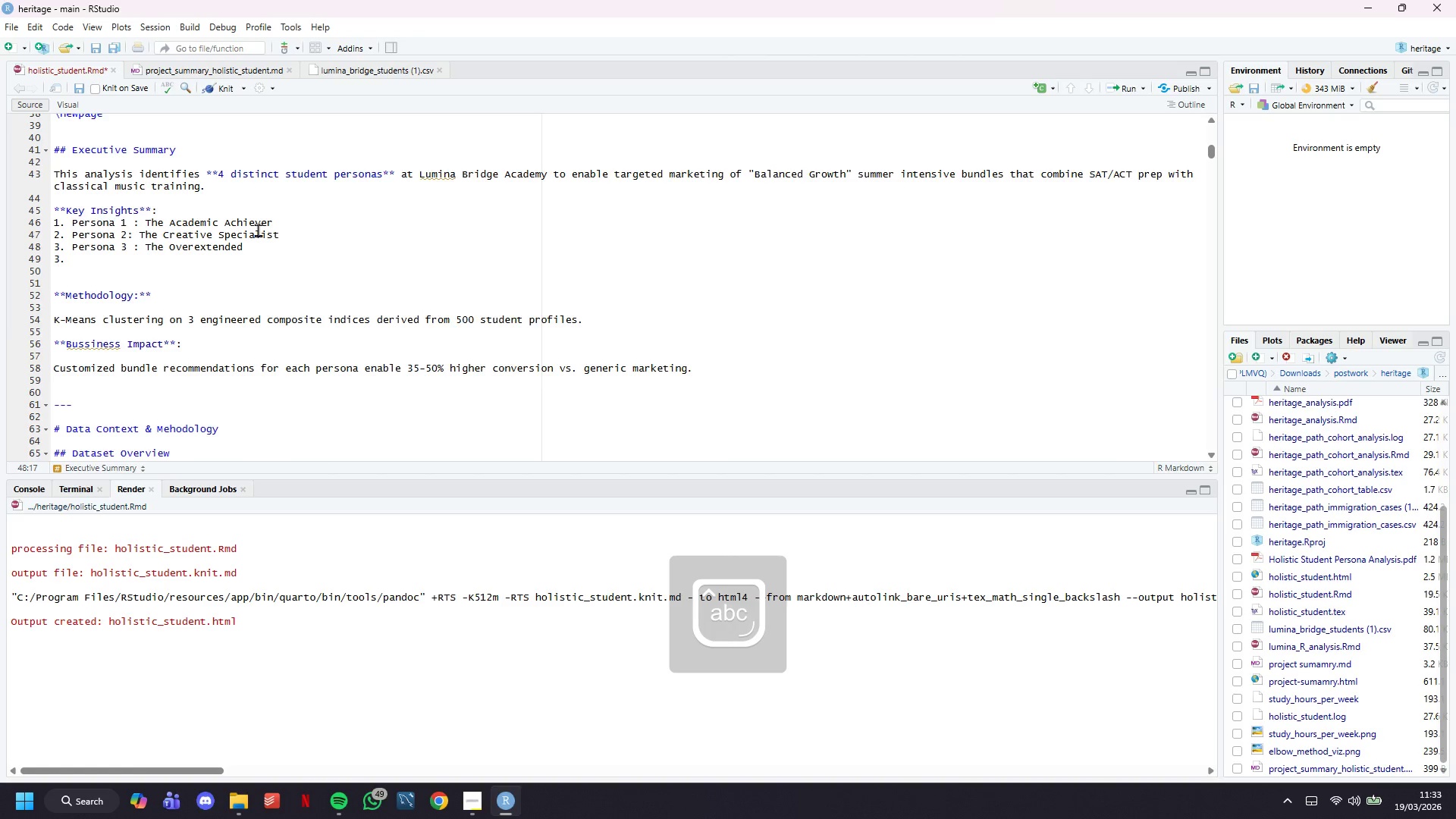 
key(ArrowDown)
 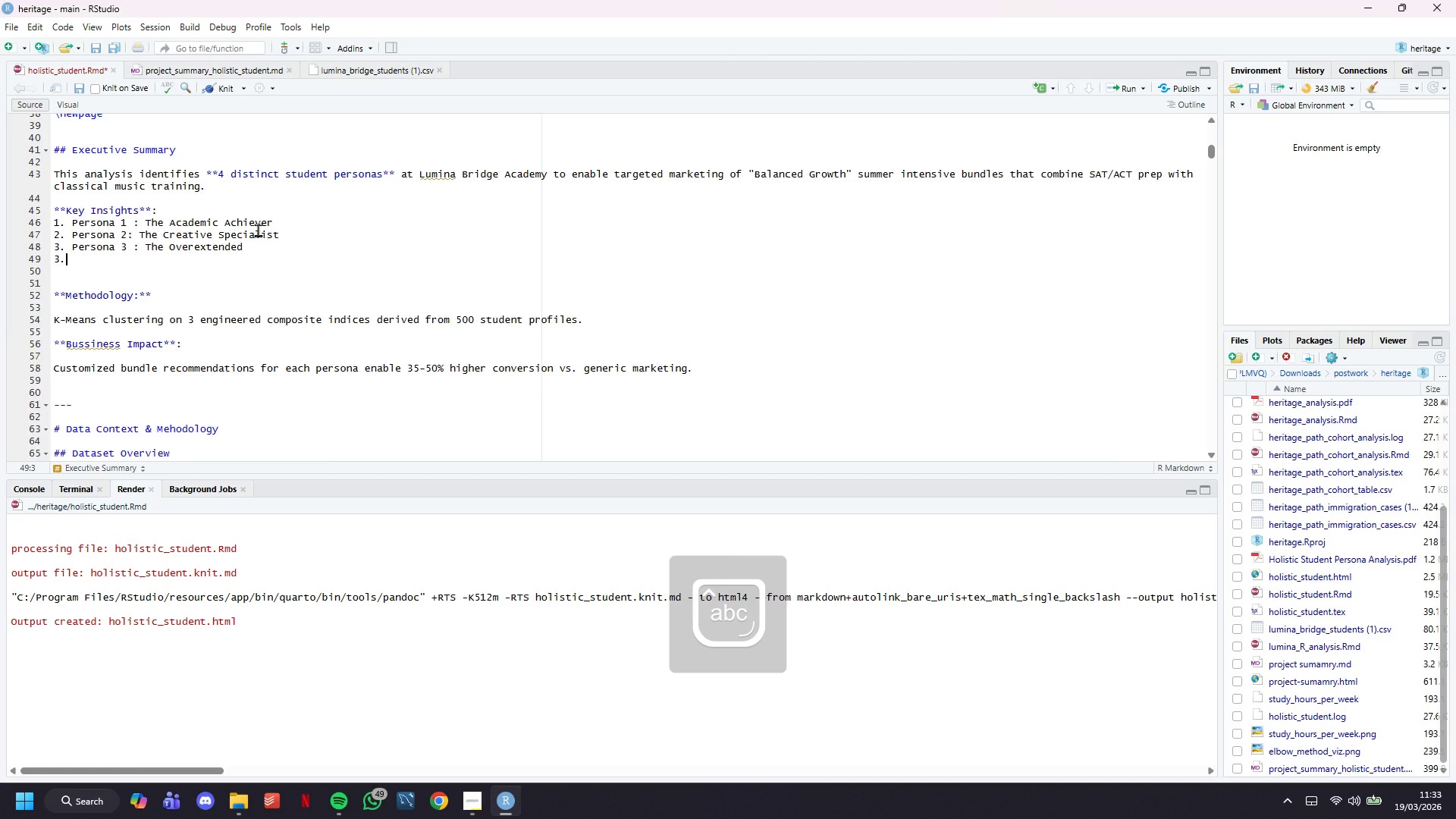 
key(ArrowLeft)
 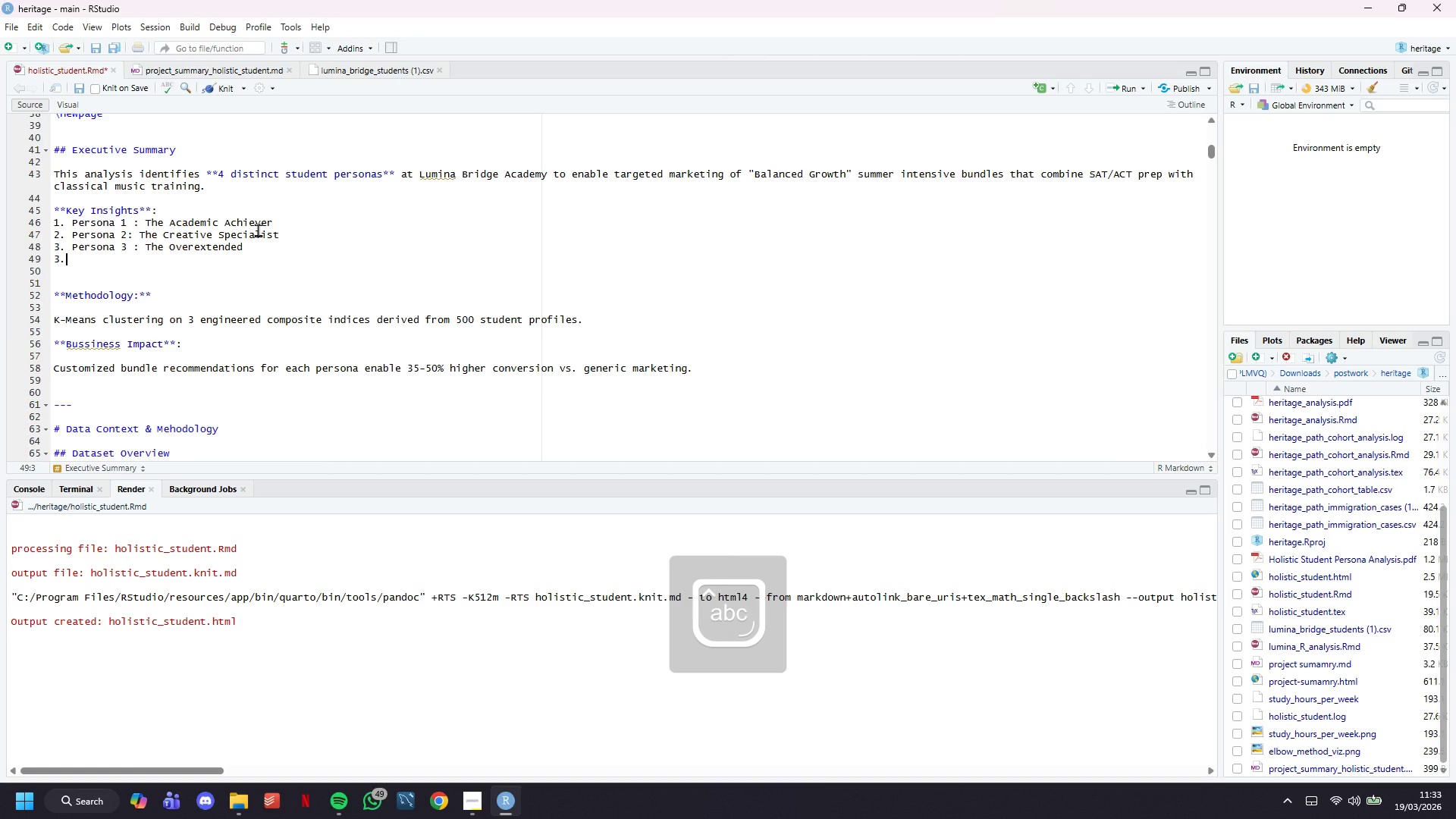 
key(ArrowLeft)
 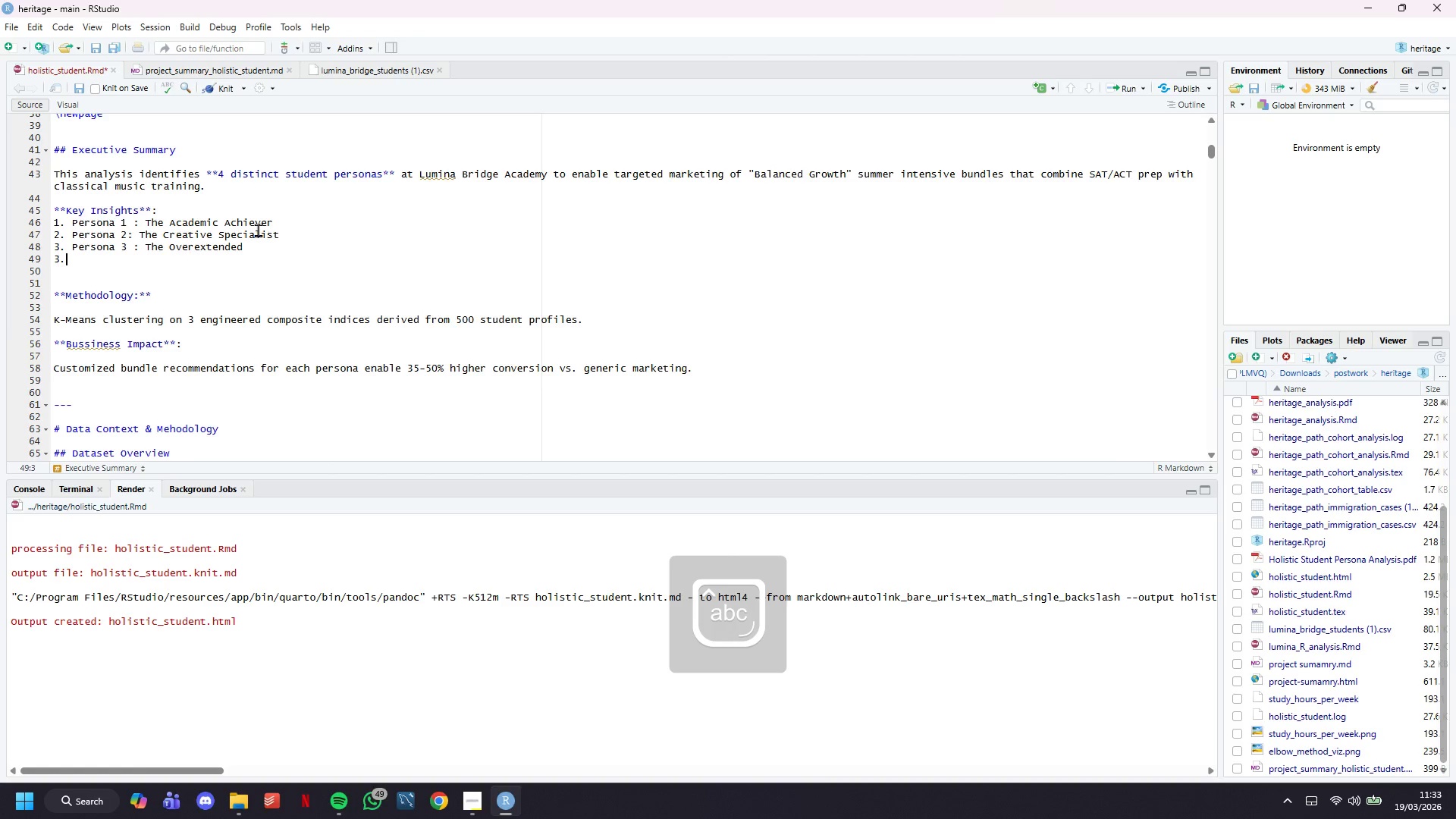 
key(ArrowLeft)
 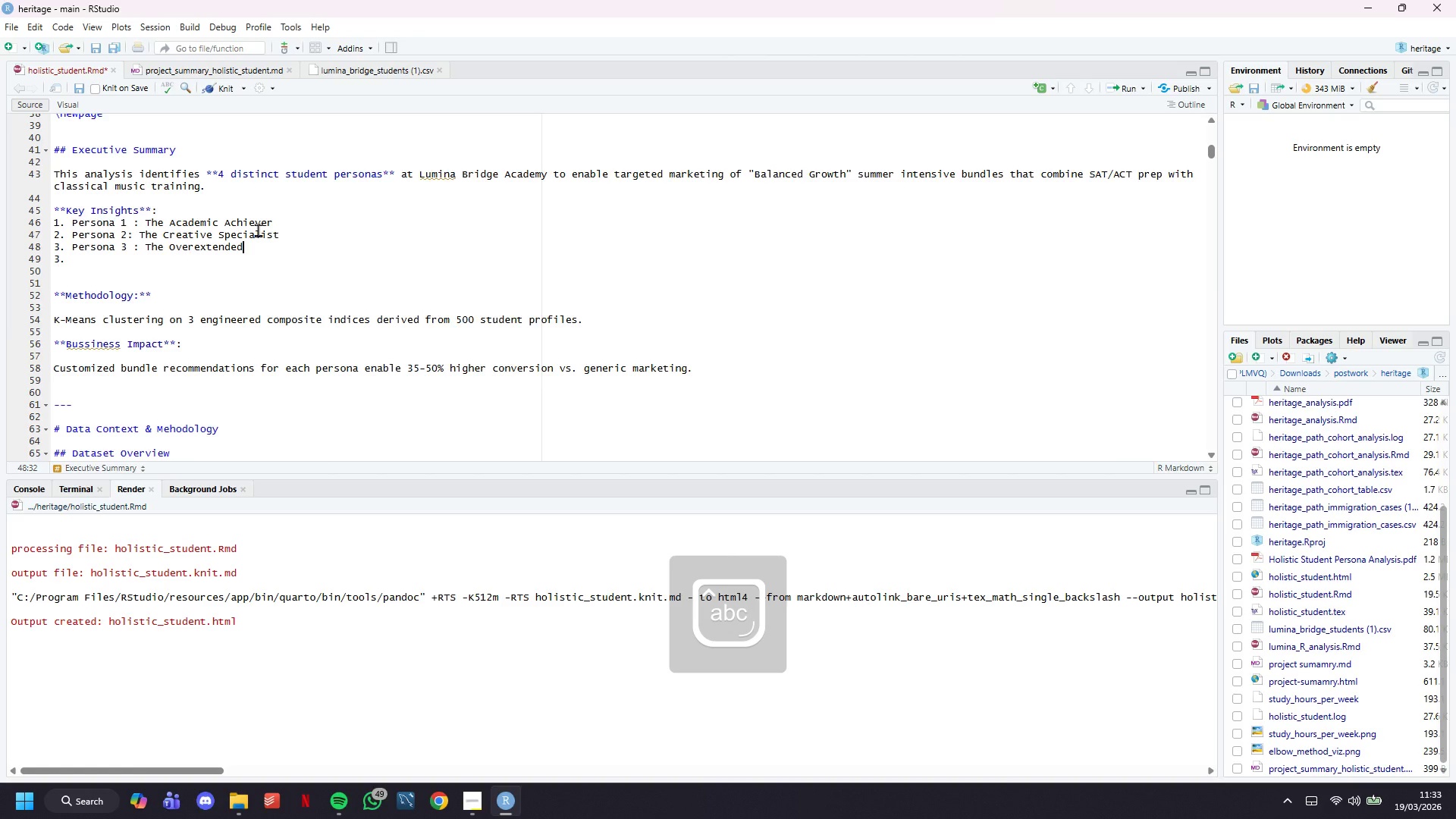 
key(ArrowLeft)
 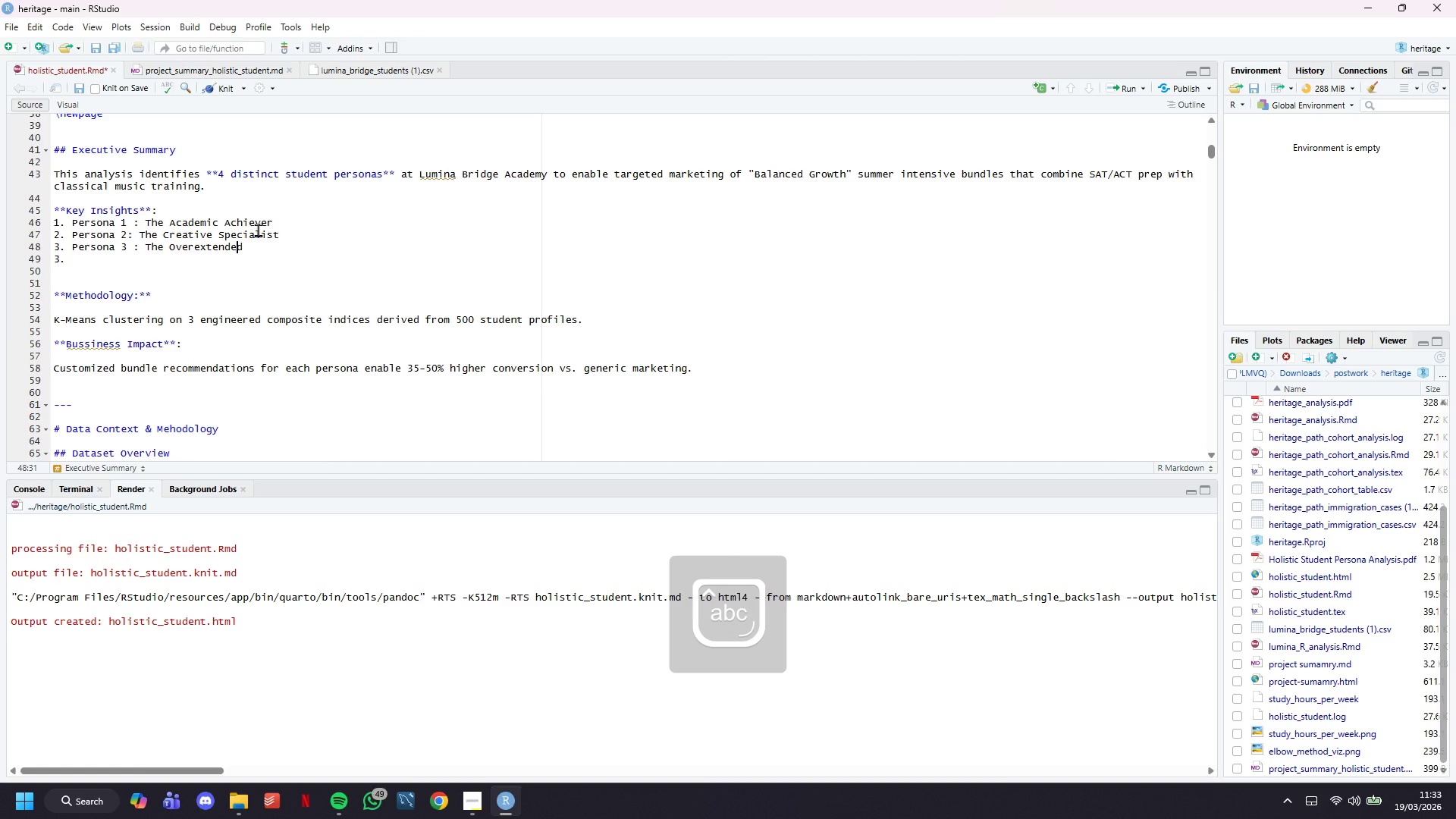 
key(ArrowRight)
 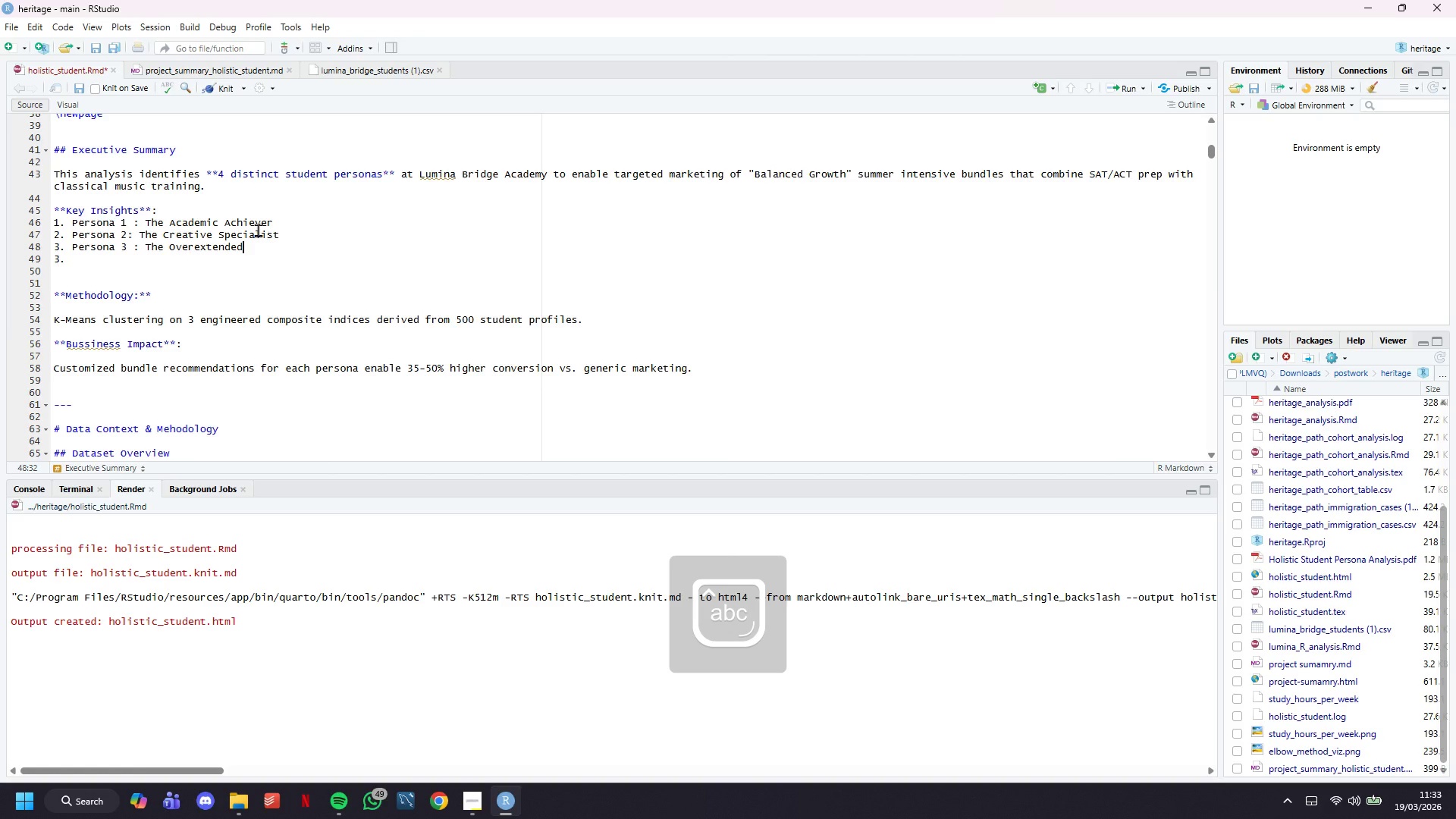 
type( High-Achiever)
 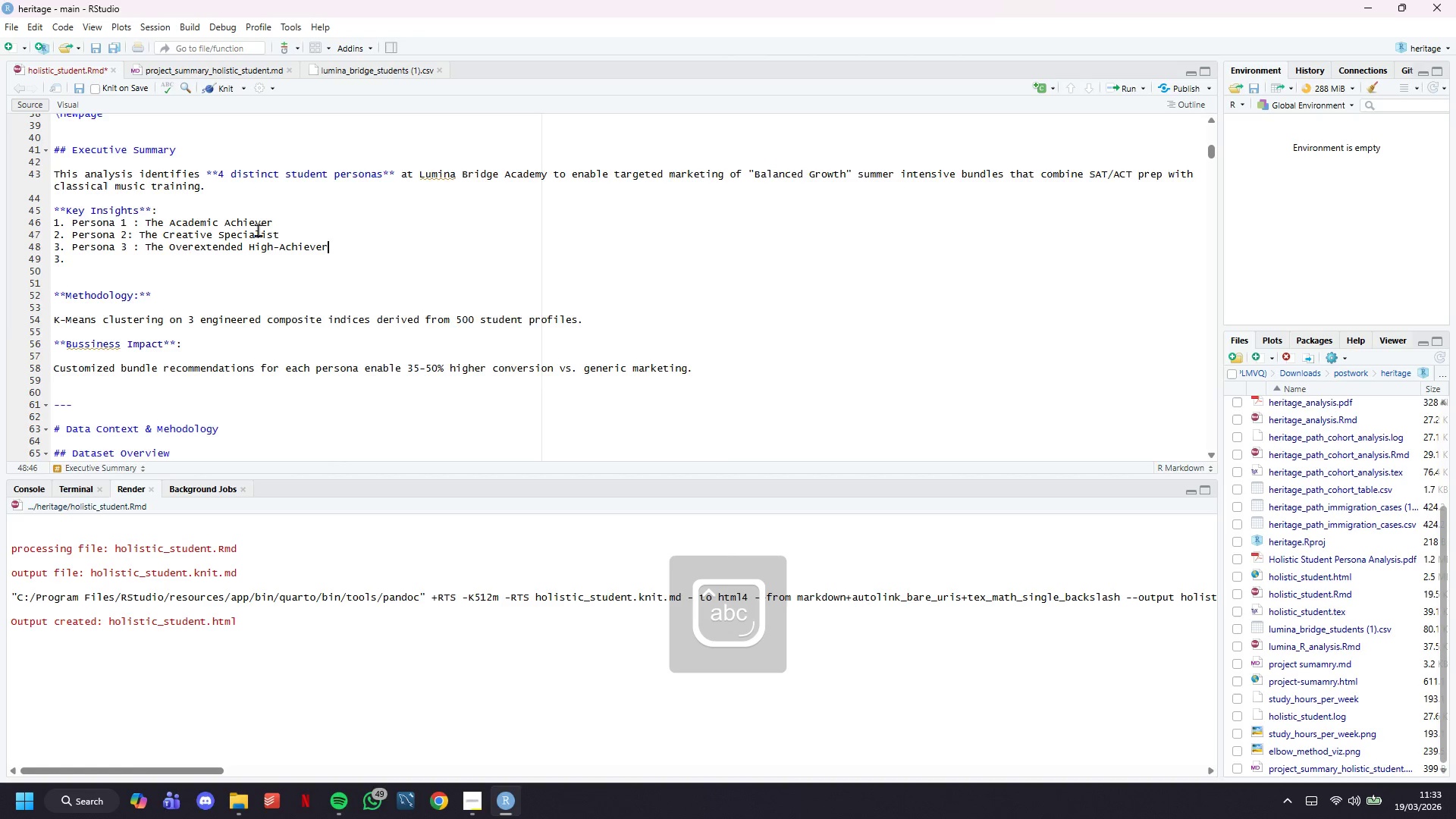 
key(ArrowDown)
 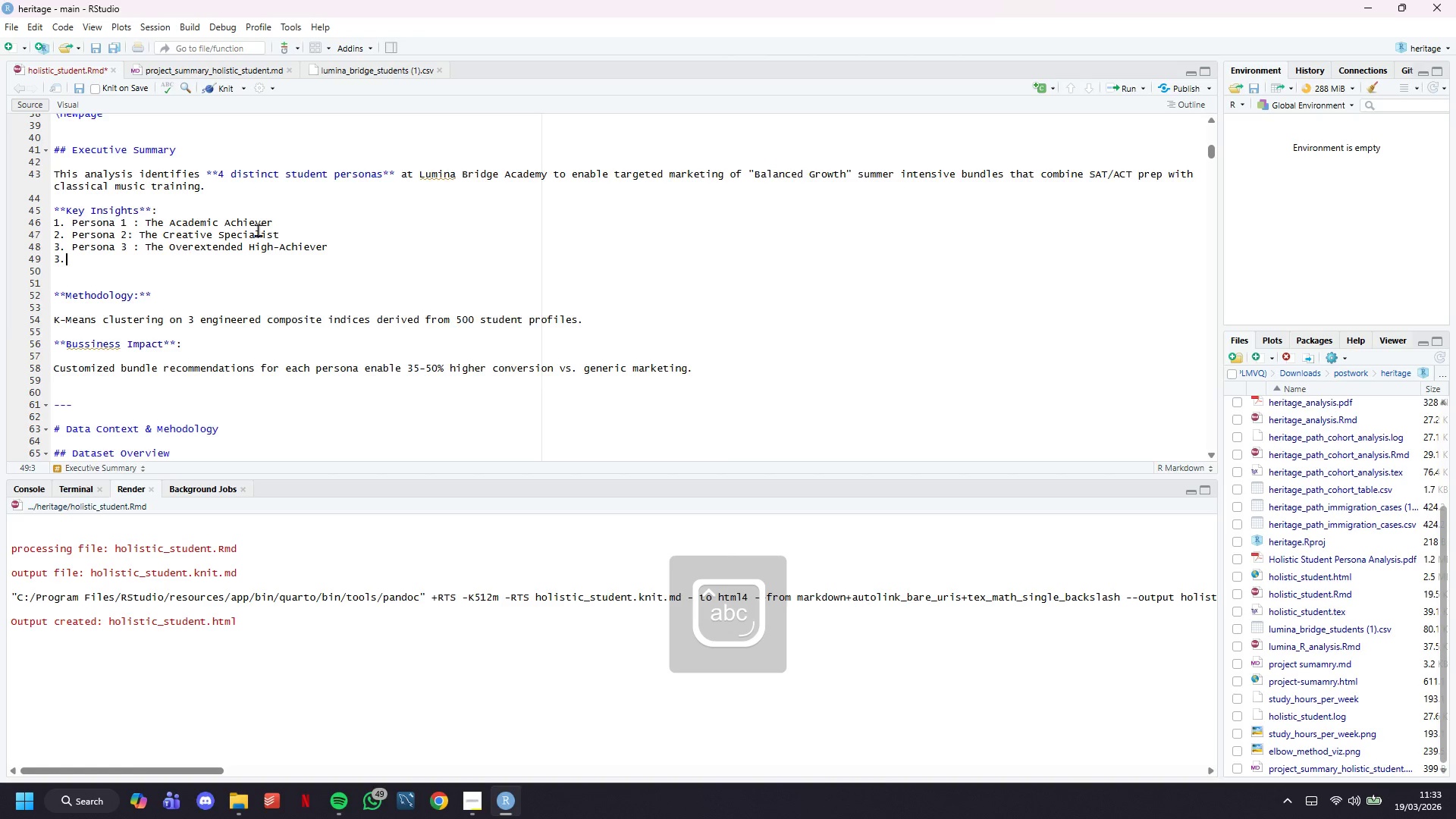 
type( Persona 4 : The Blanced Explored)
key(Backspace)
type(r)
 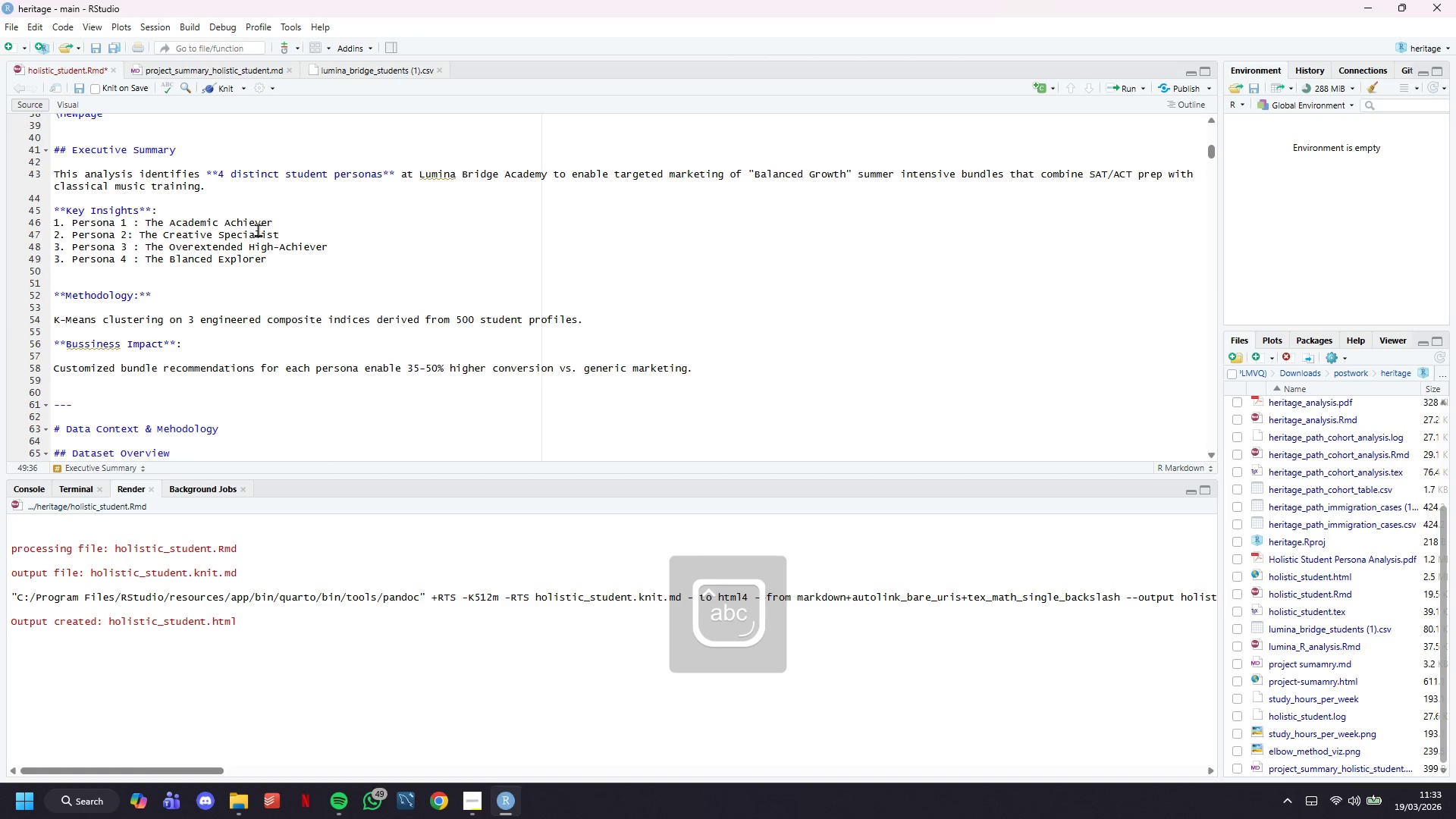 
key(Control+S)
 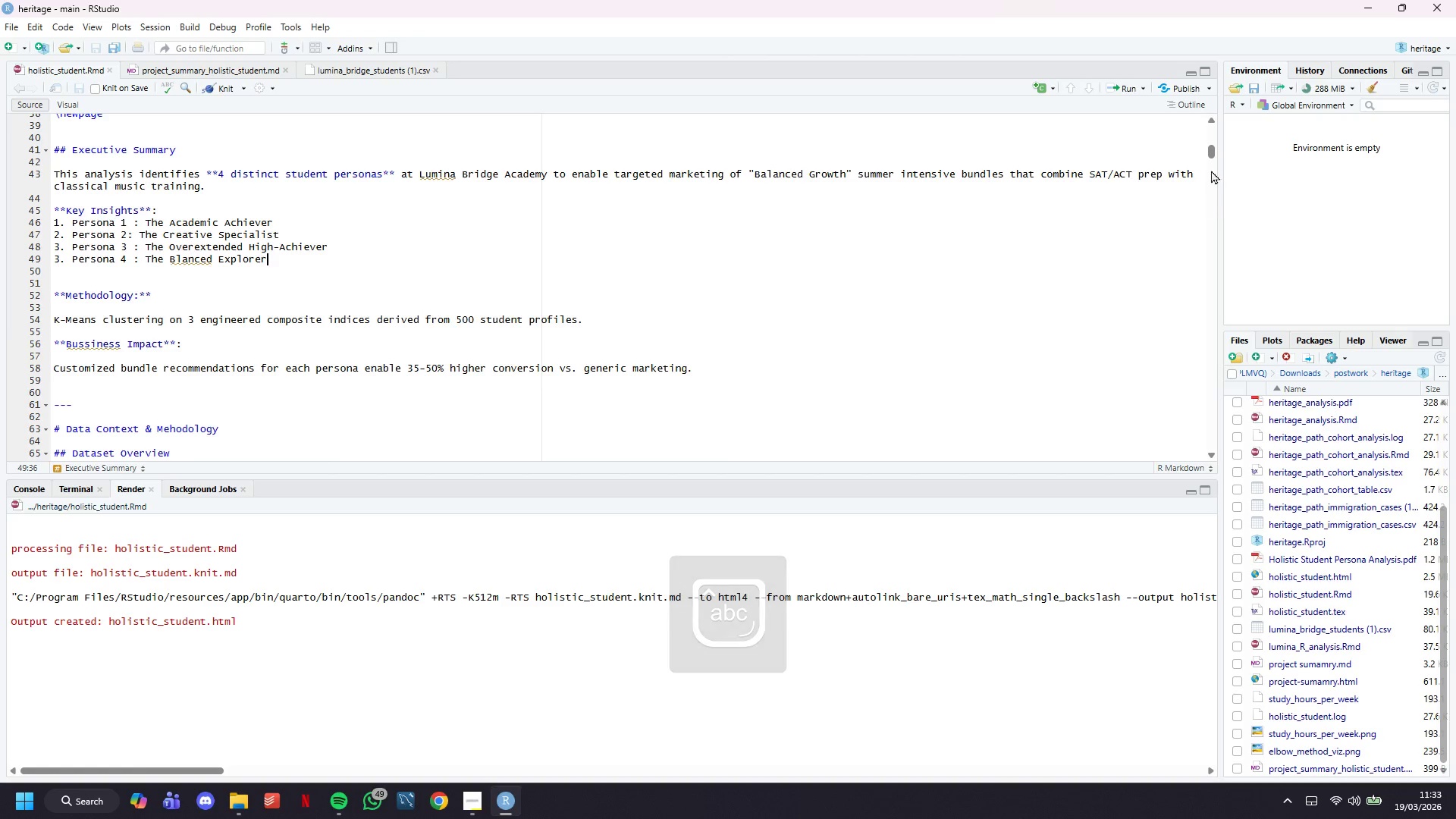 
left_click_drag(start_coordinate=[1207, 152], to_coordinate=[1185, 447])
 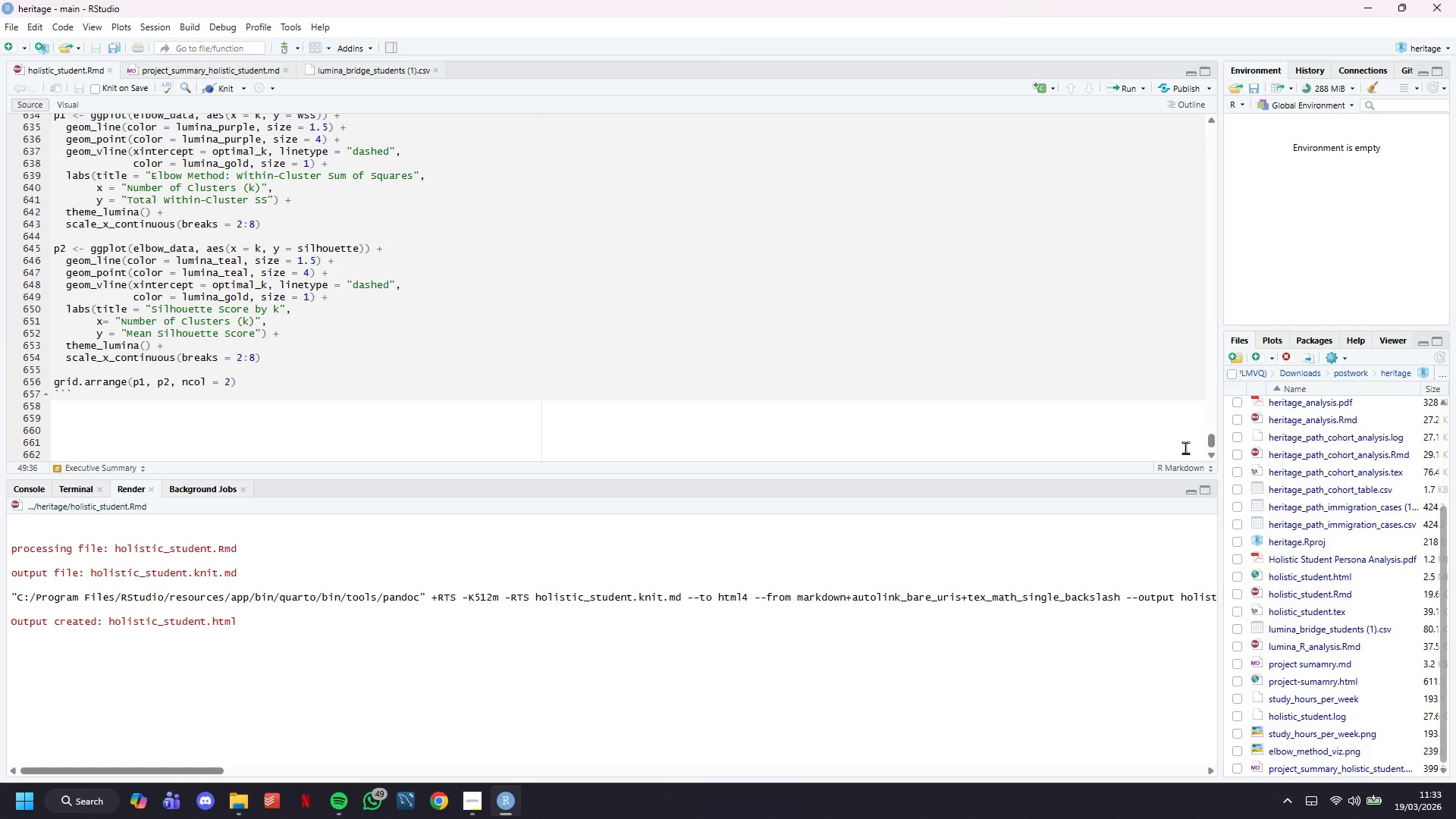 
scroll: coordinate [1185, 447], scroll_direction: down, amount: 3.0
 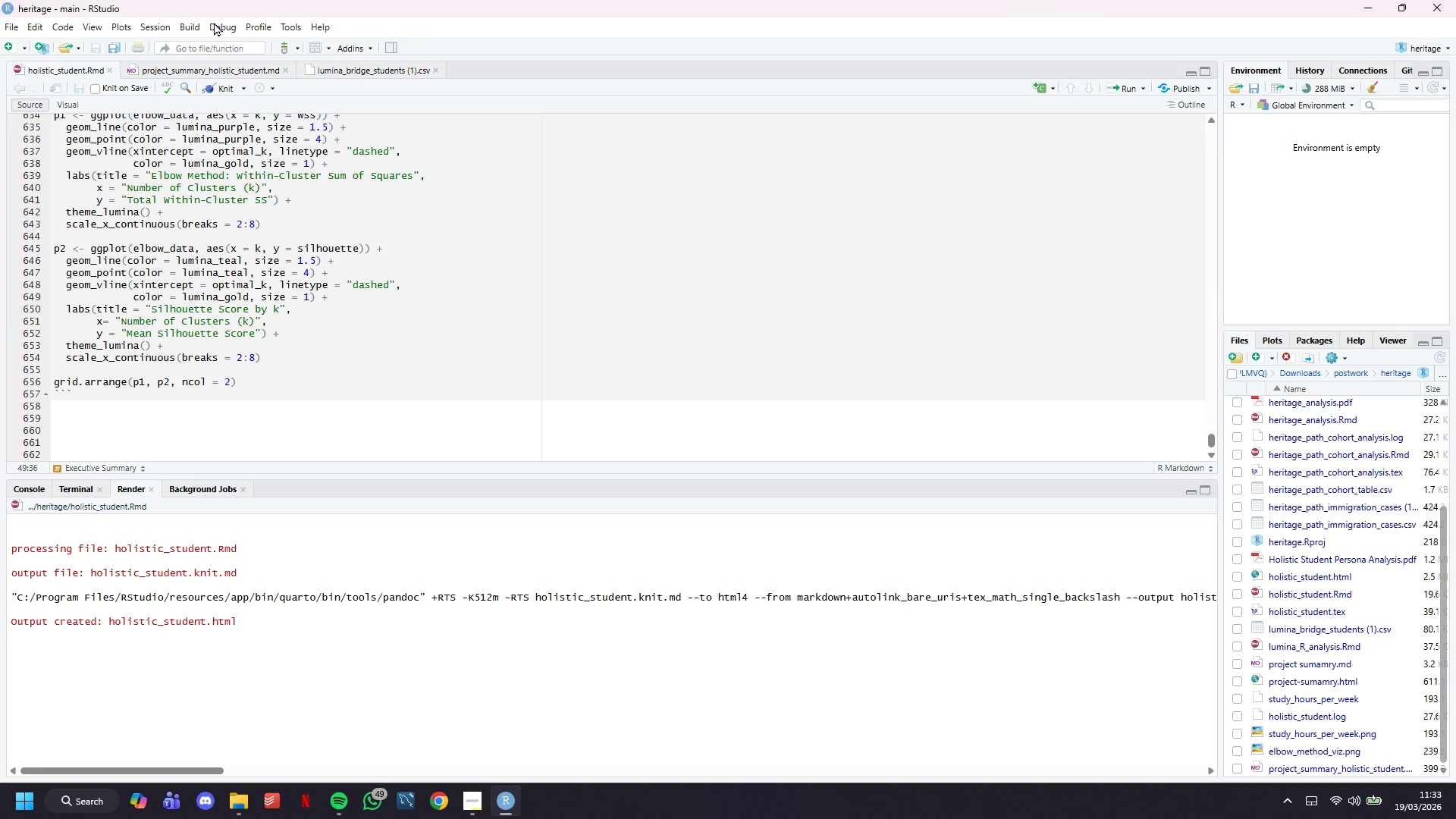 
left_click([228, 82])
 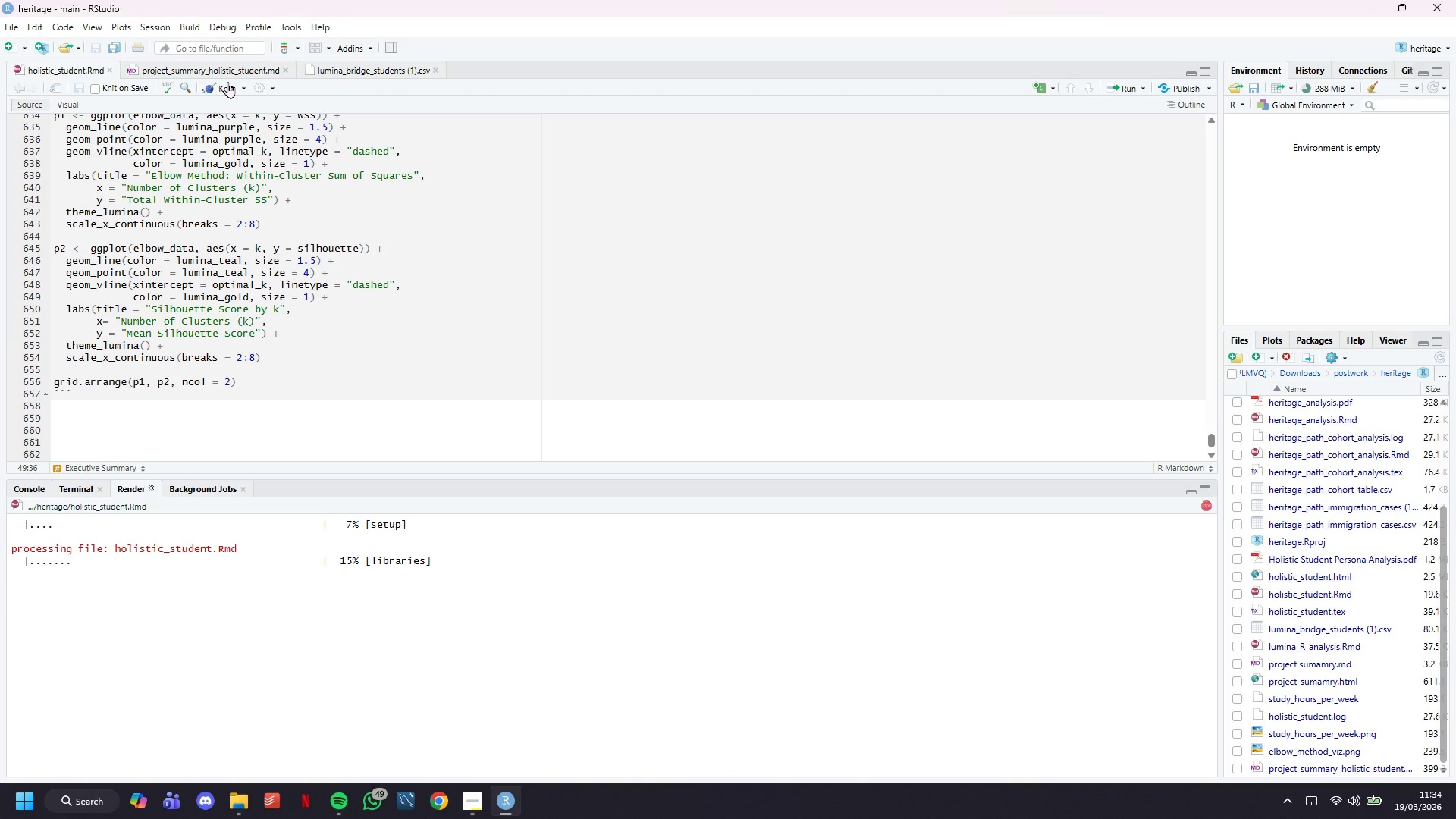 
wait(8.55)
 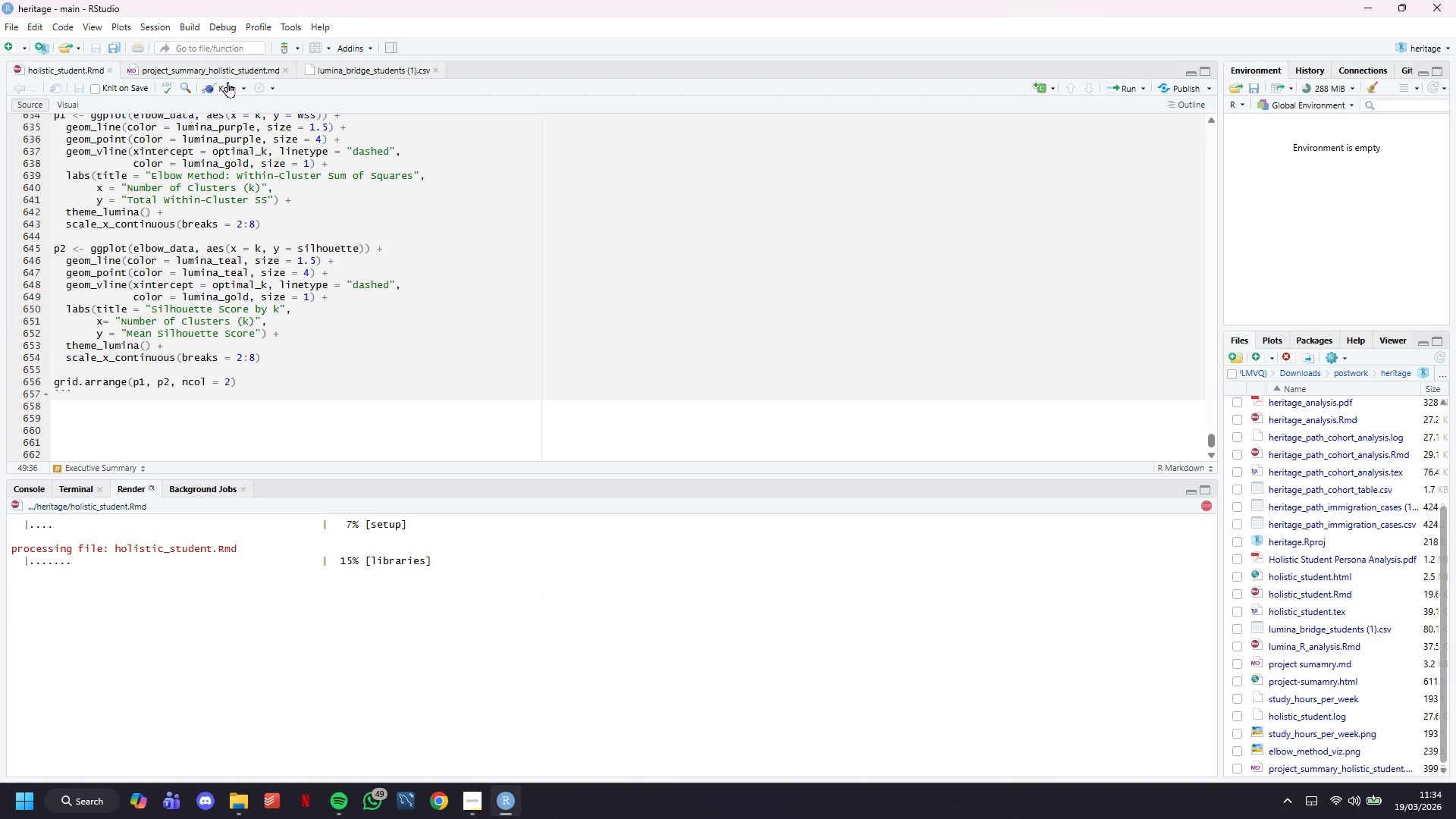 
left_click([471, 799])